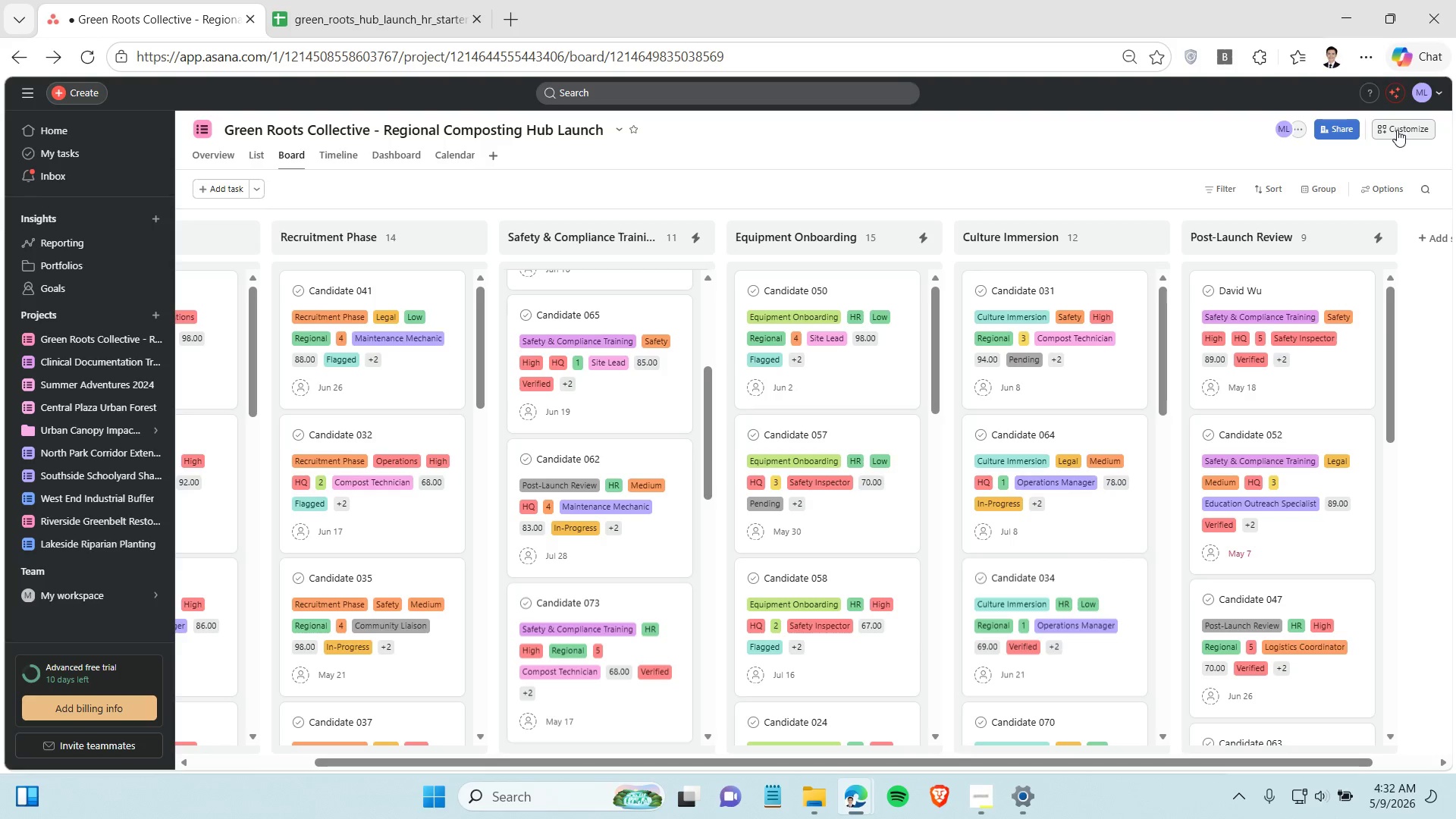 
wait(11.03)
 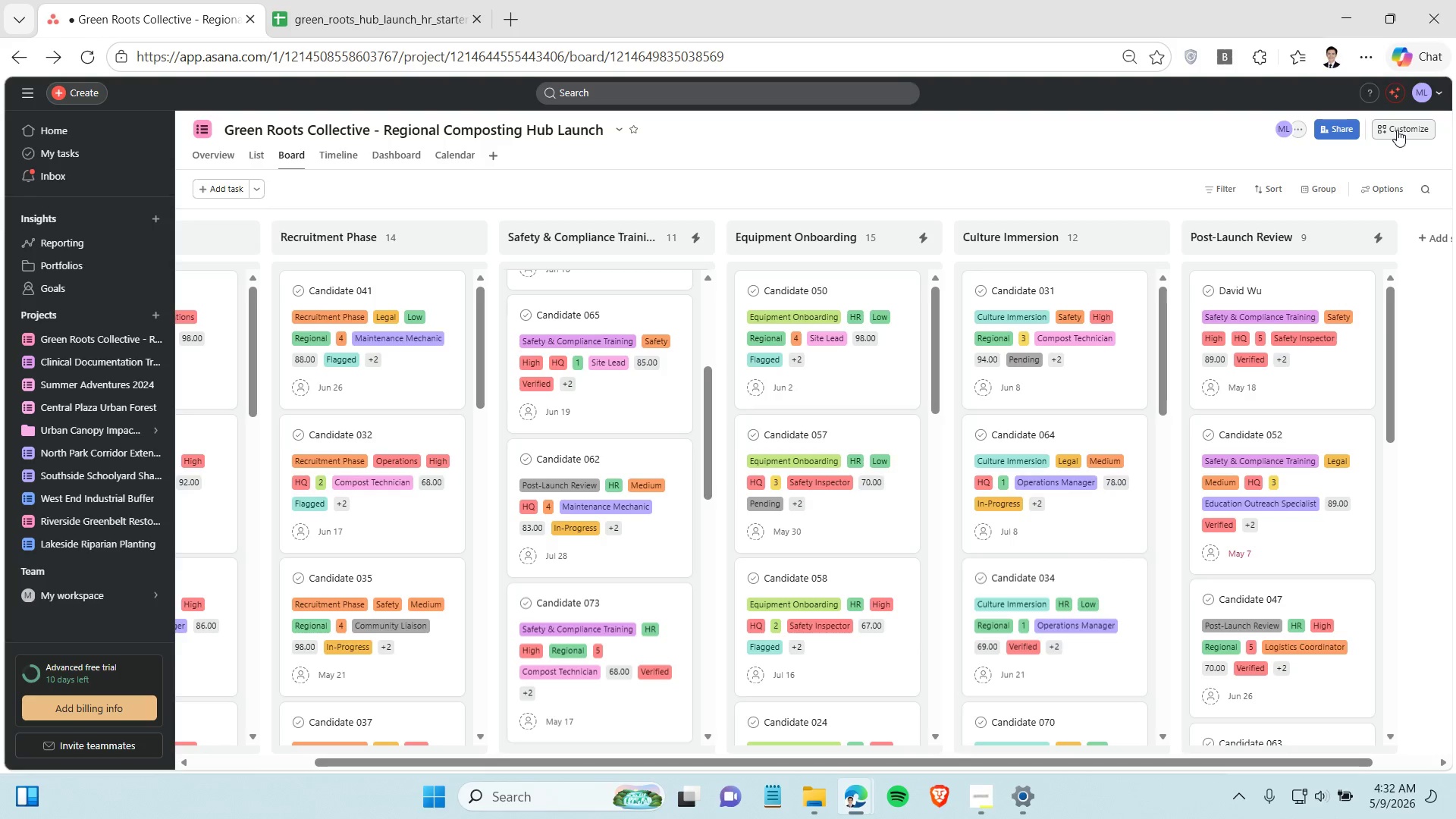 
mouse_move([684, 255])
 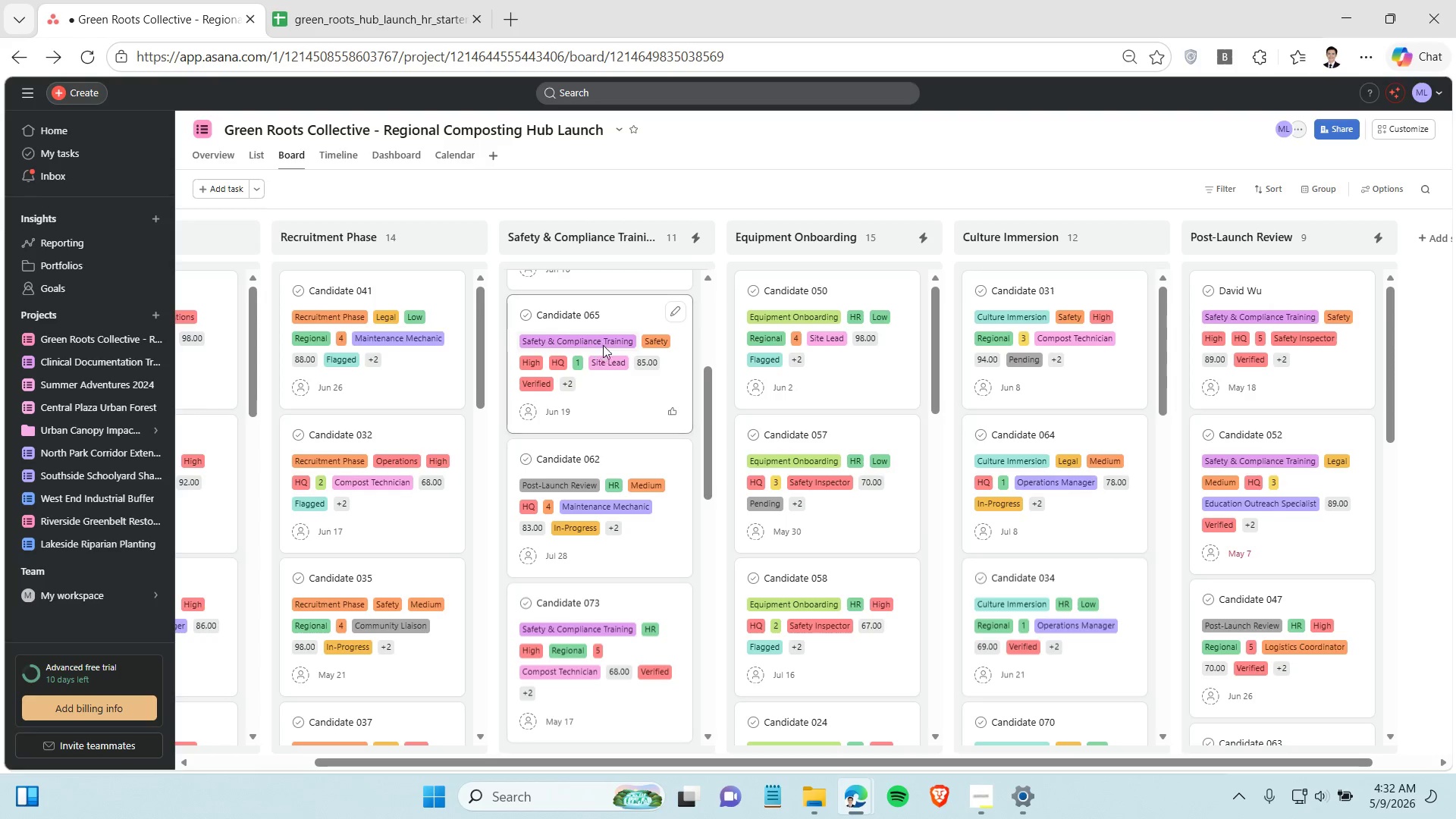 
left_click([603, 345])
 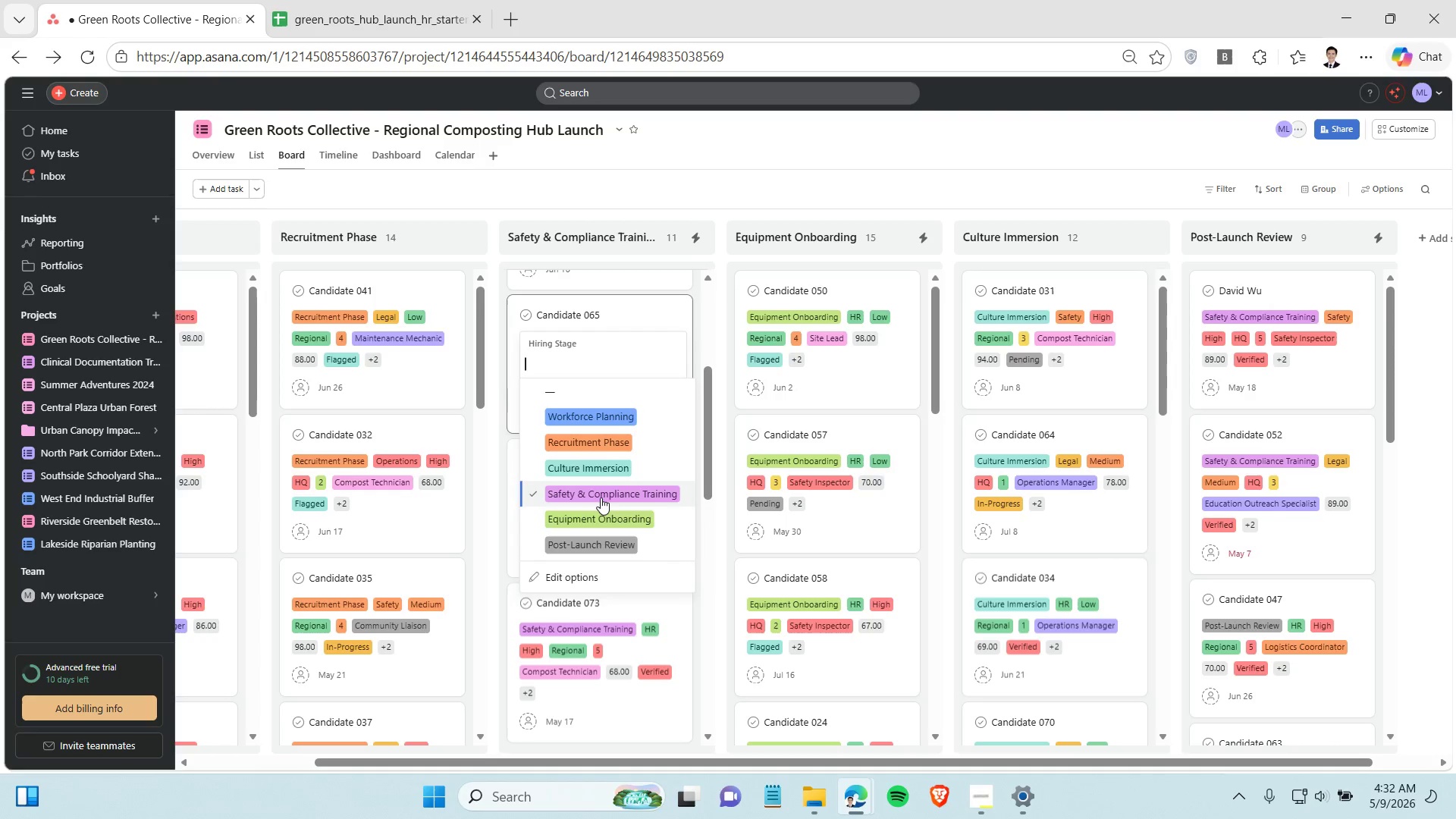 
left_click([601, 497])
 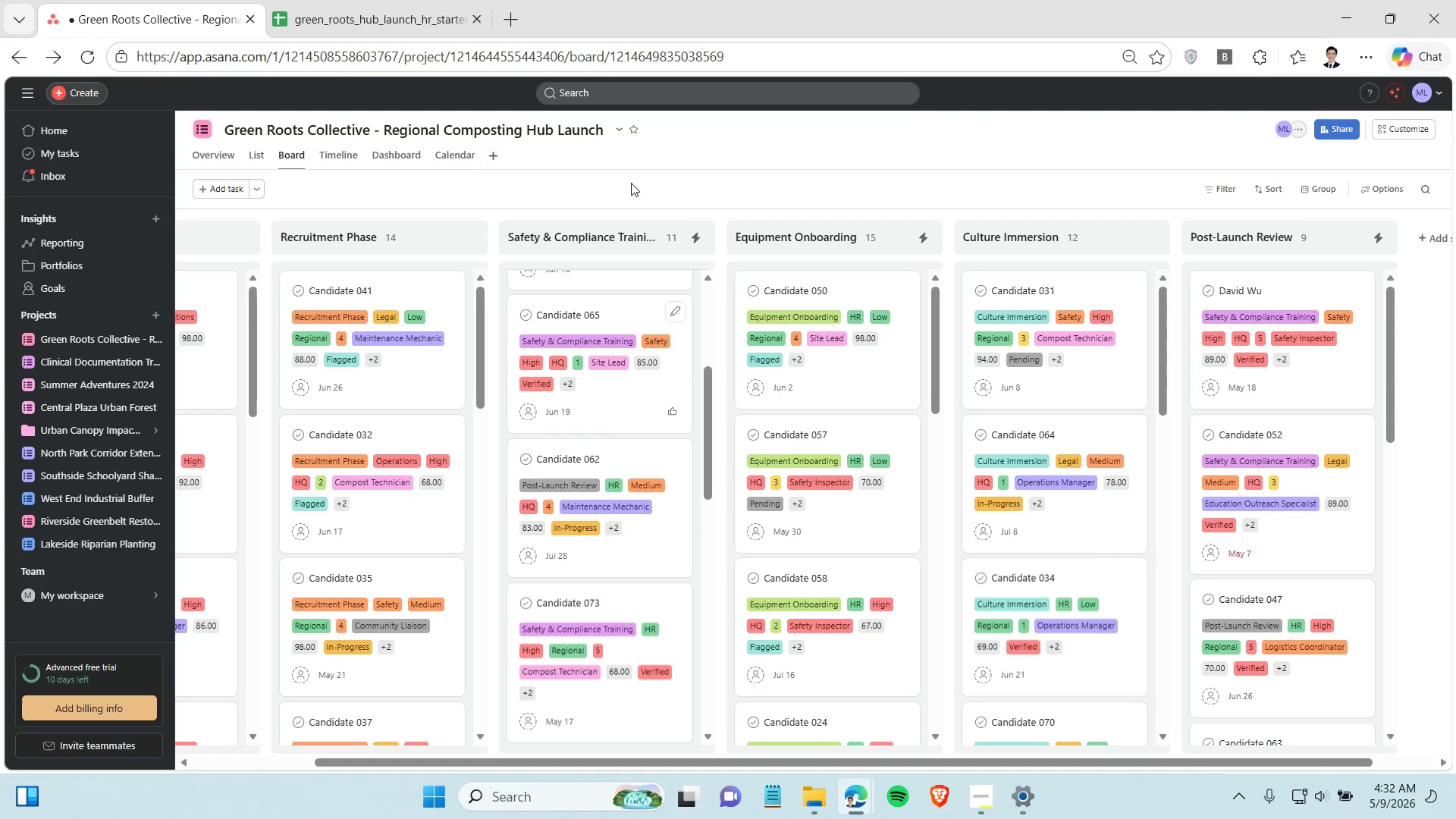 
left_click([631, 183])
 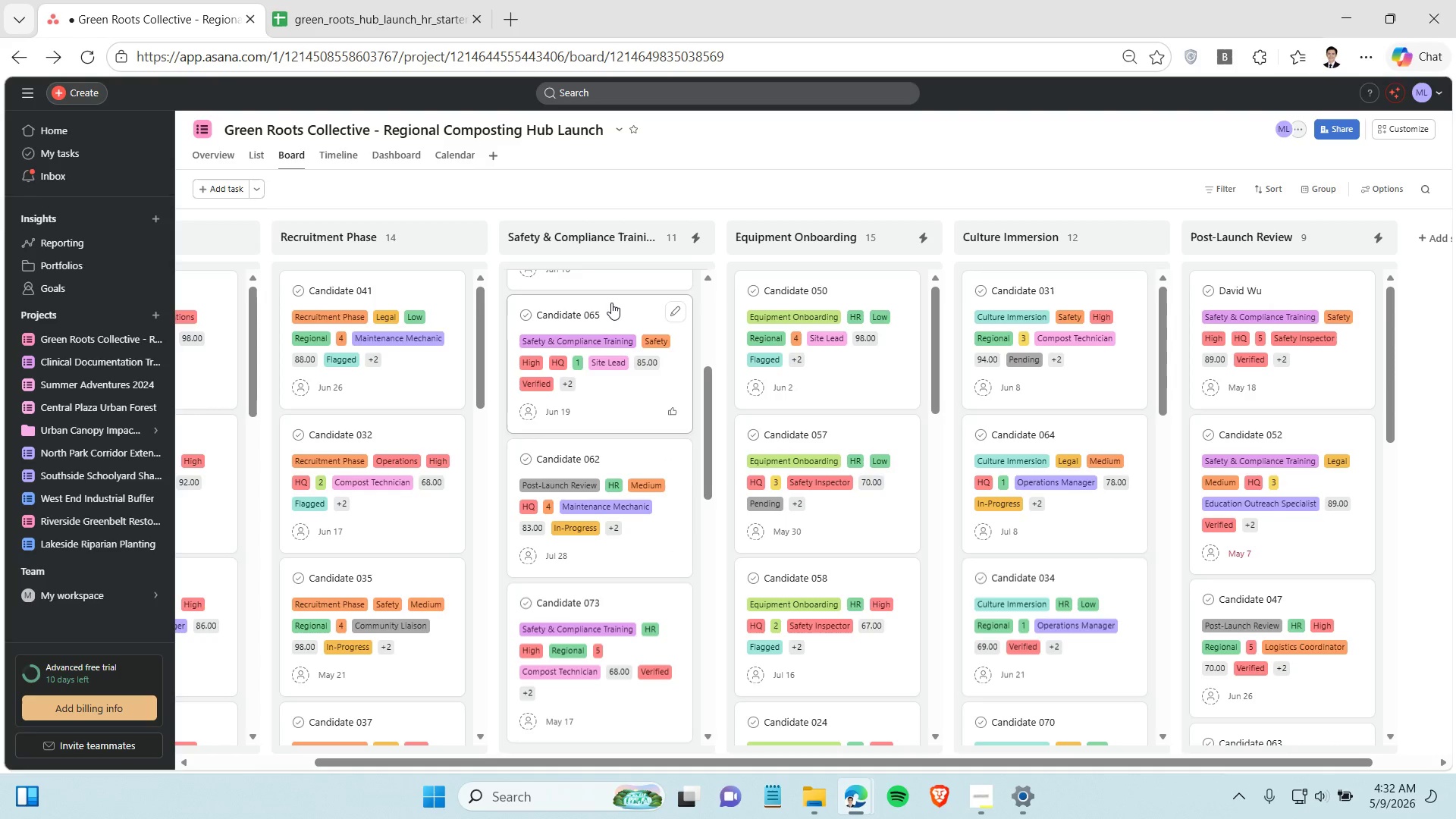 
left_click_drag(start_coordinate=[611, 303], to_coordinate=[1248, 284])
 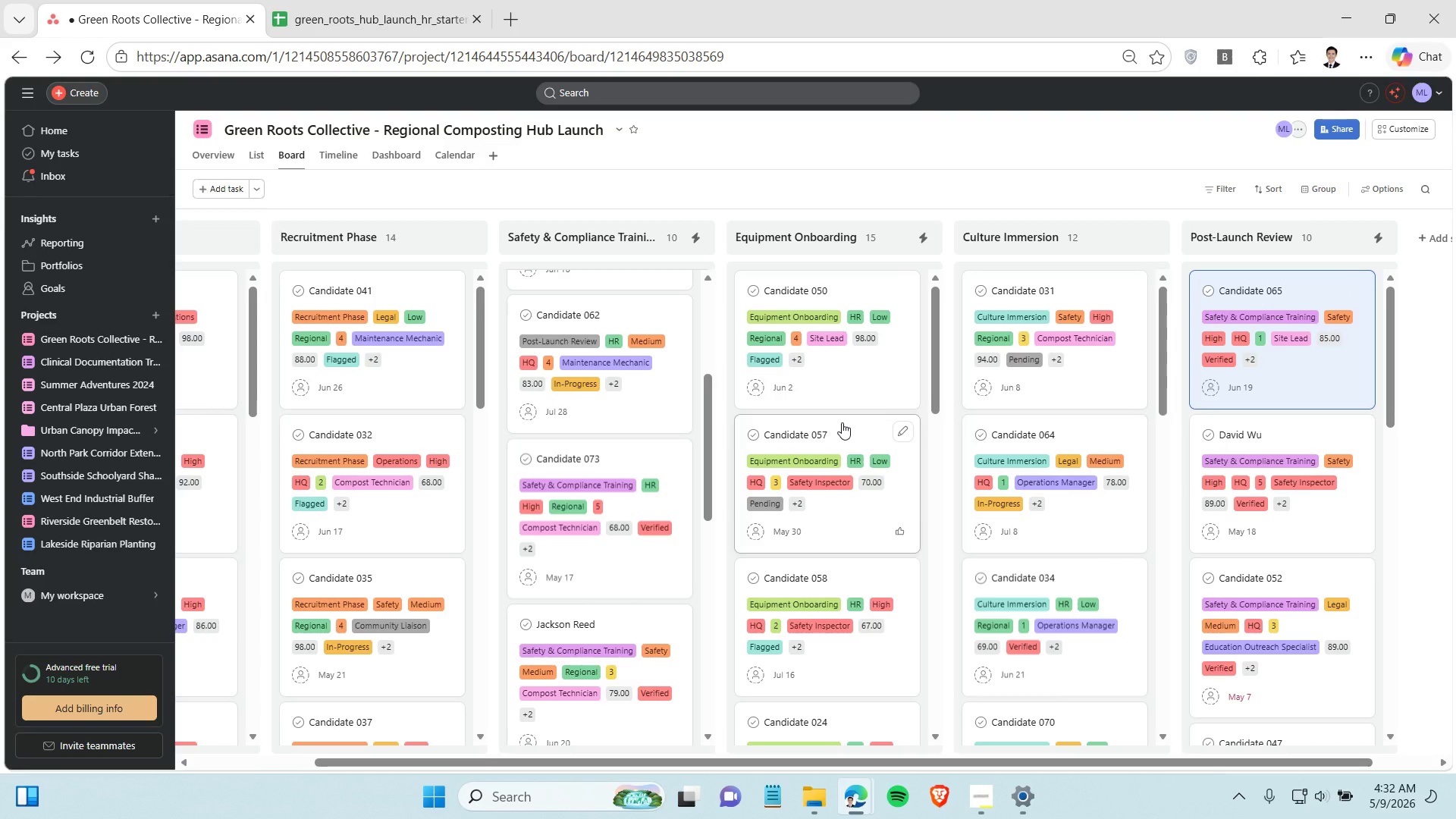 
wait(36.7)
 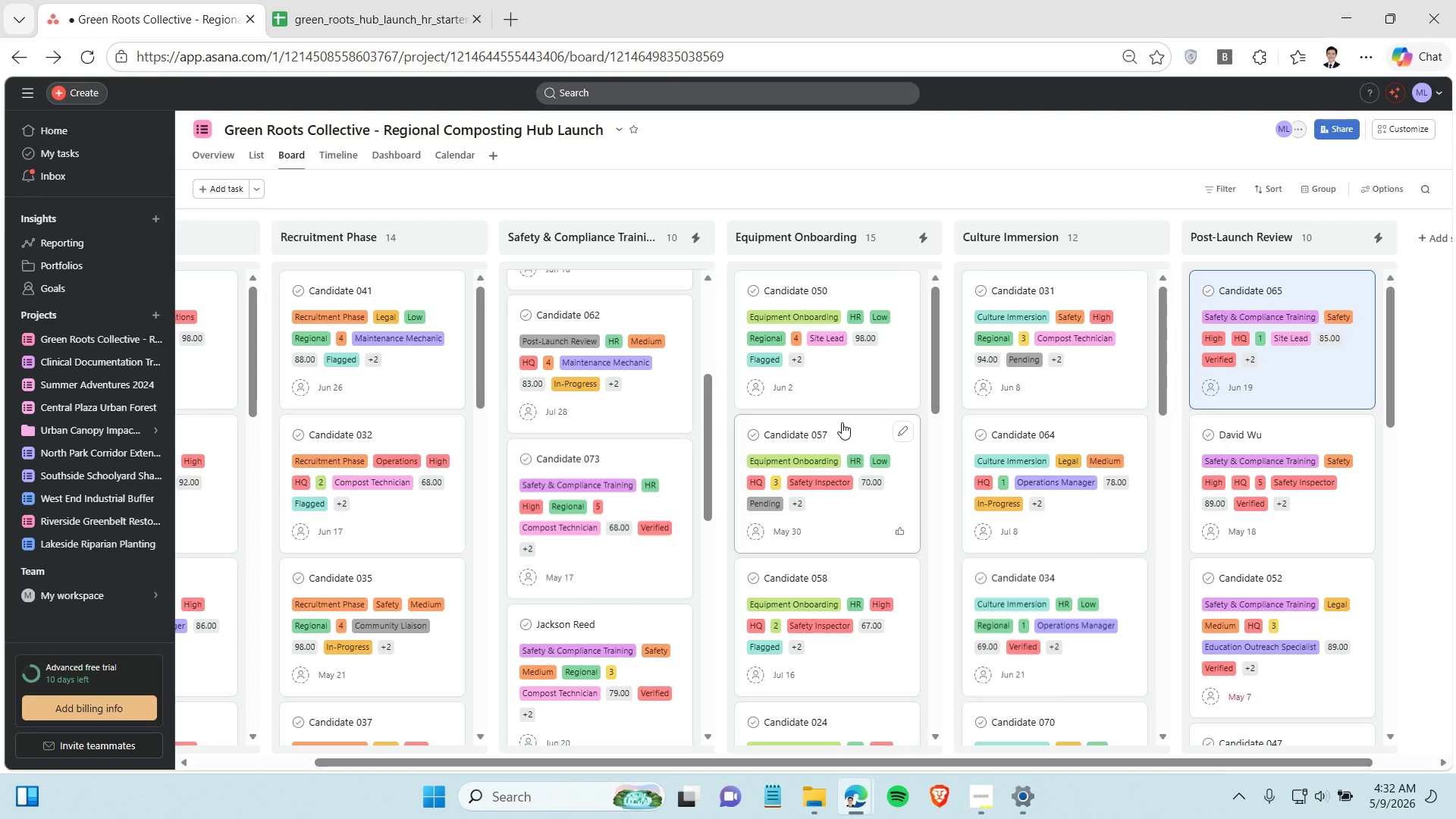 
scroll: coordinate [648, 552], scroll_direction: up, amount: 3.0
 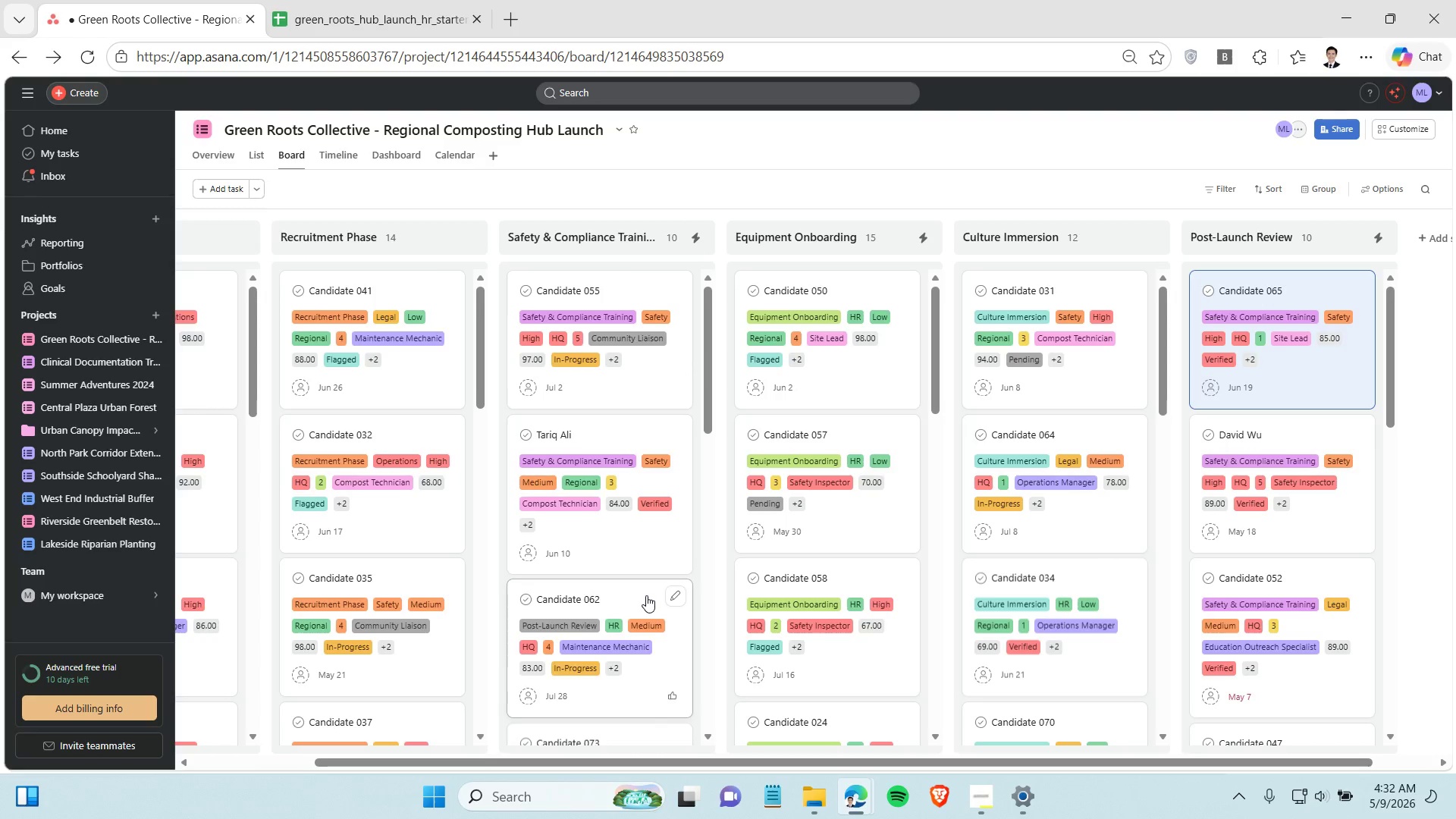 
left_click([646, 595])
 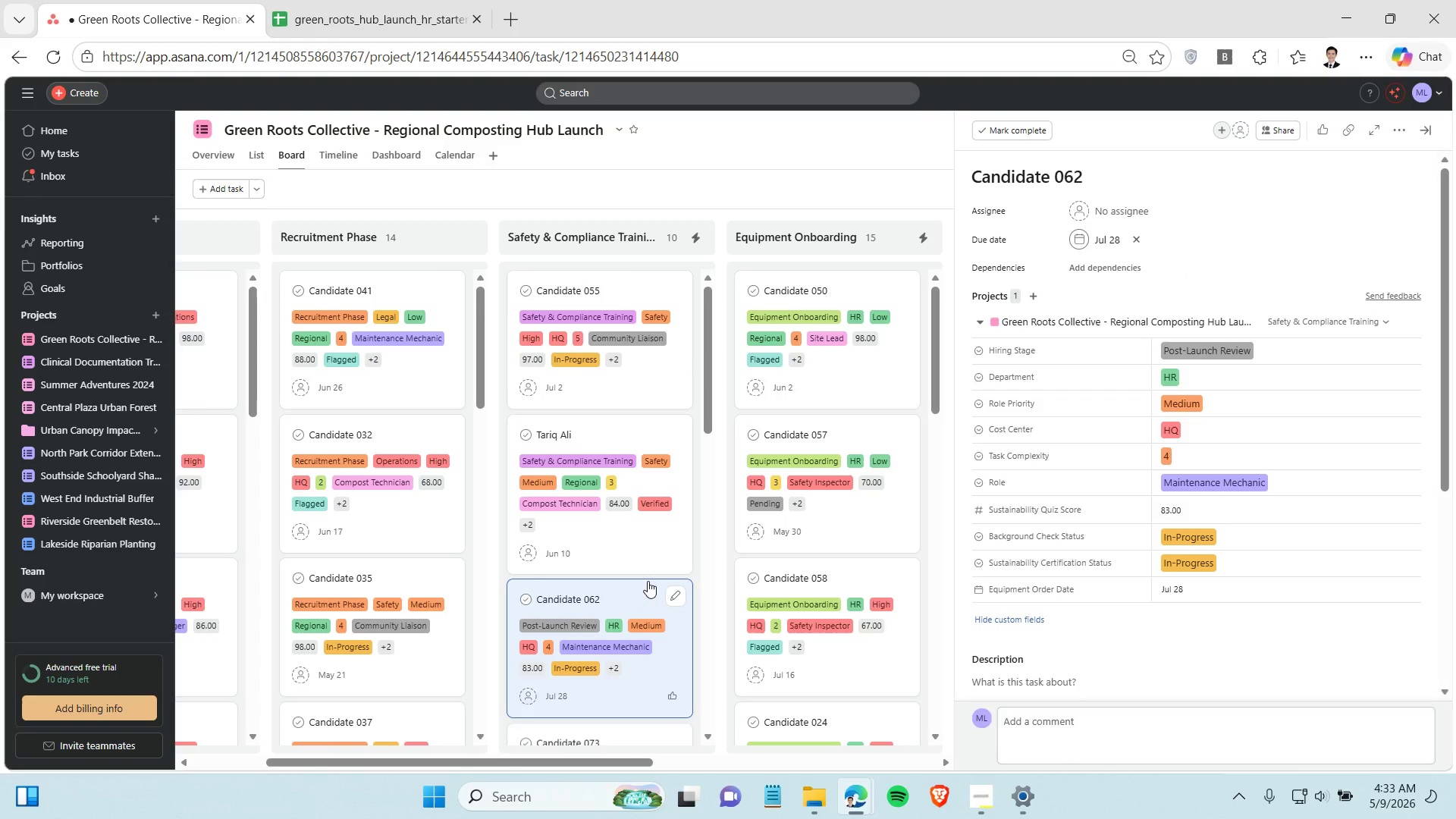 
wait(5.3)
 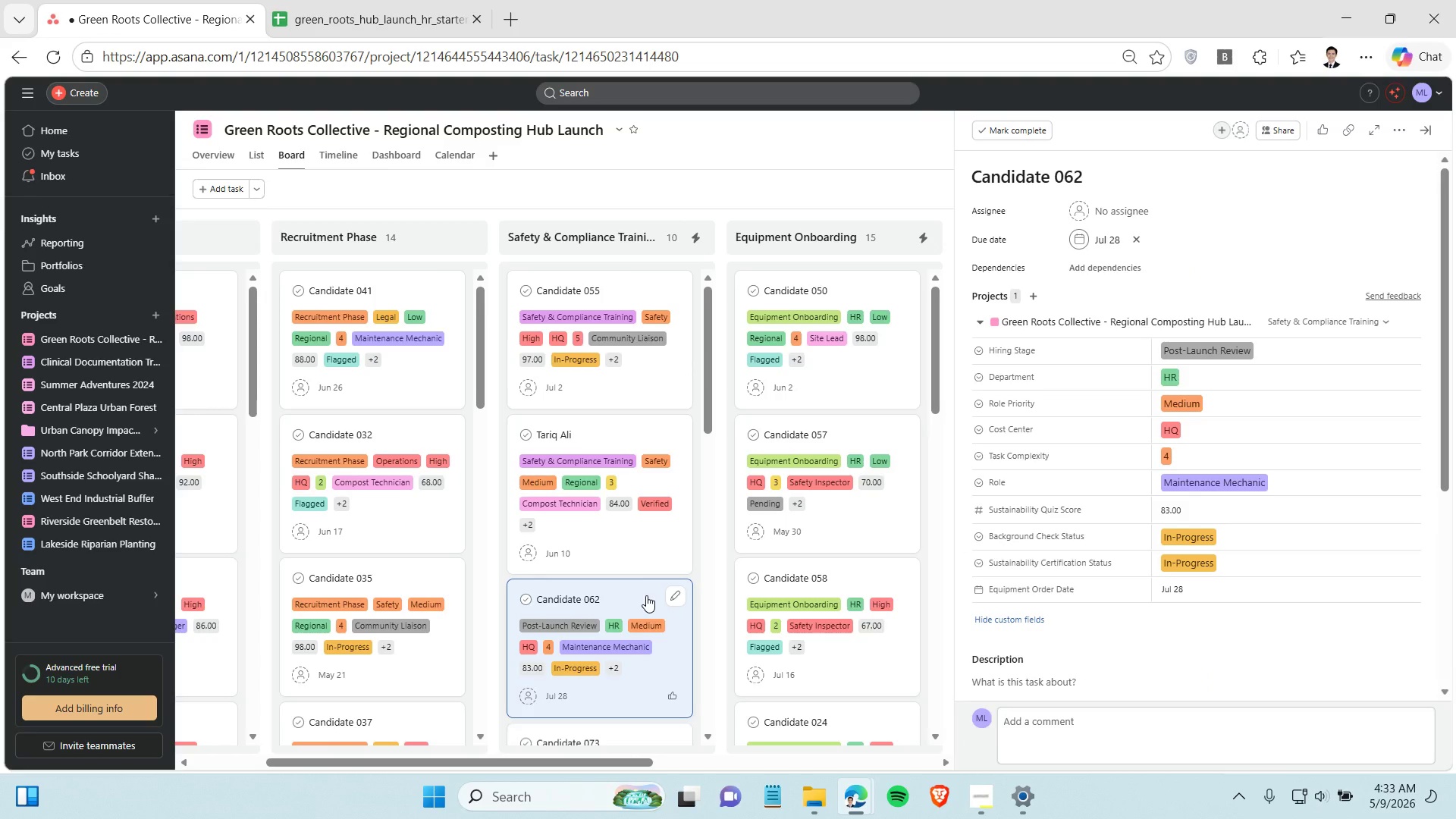 
left_click([479, 572])
 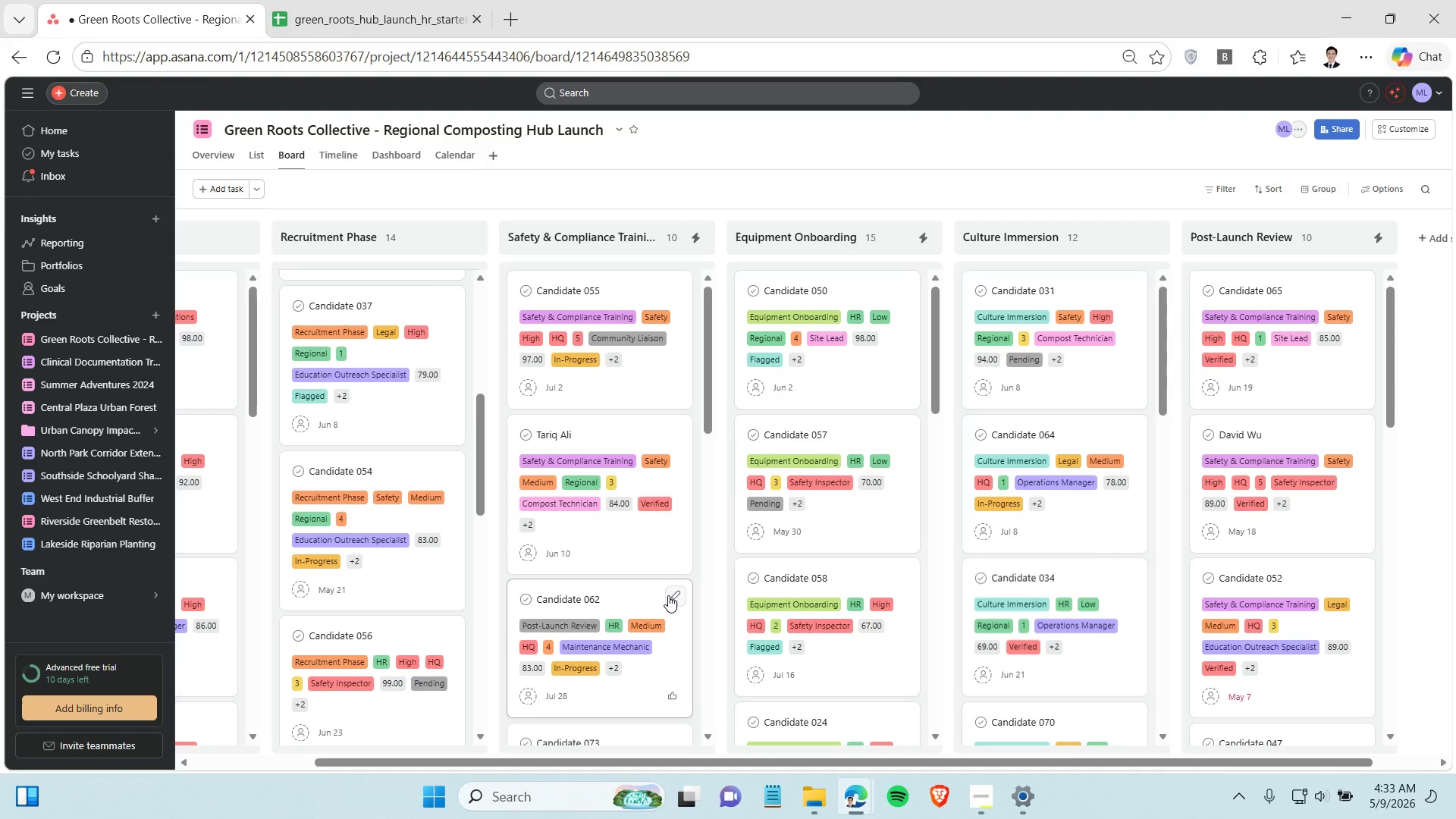 
left_click([668, 595])
 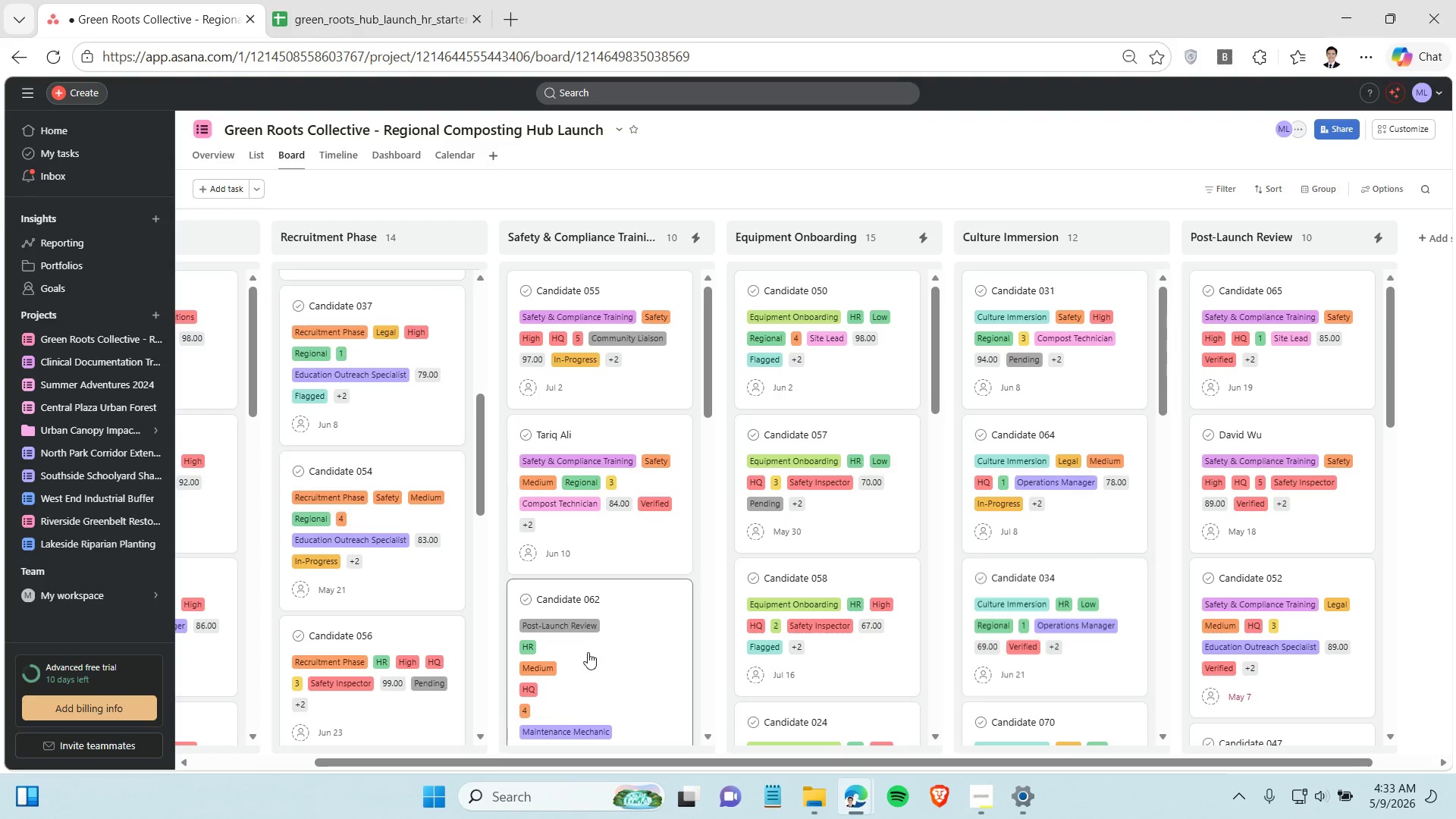 
scroll: coordinate [586, 654], scroll_direction: down, amount: 2.0
 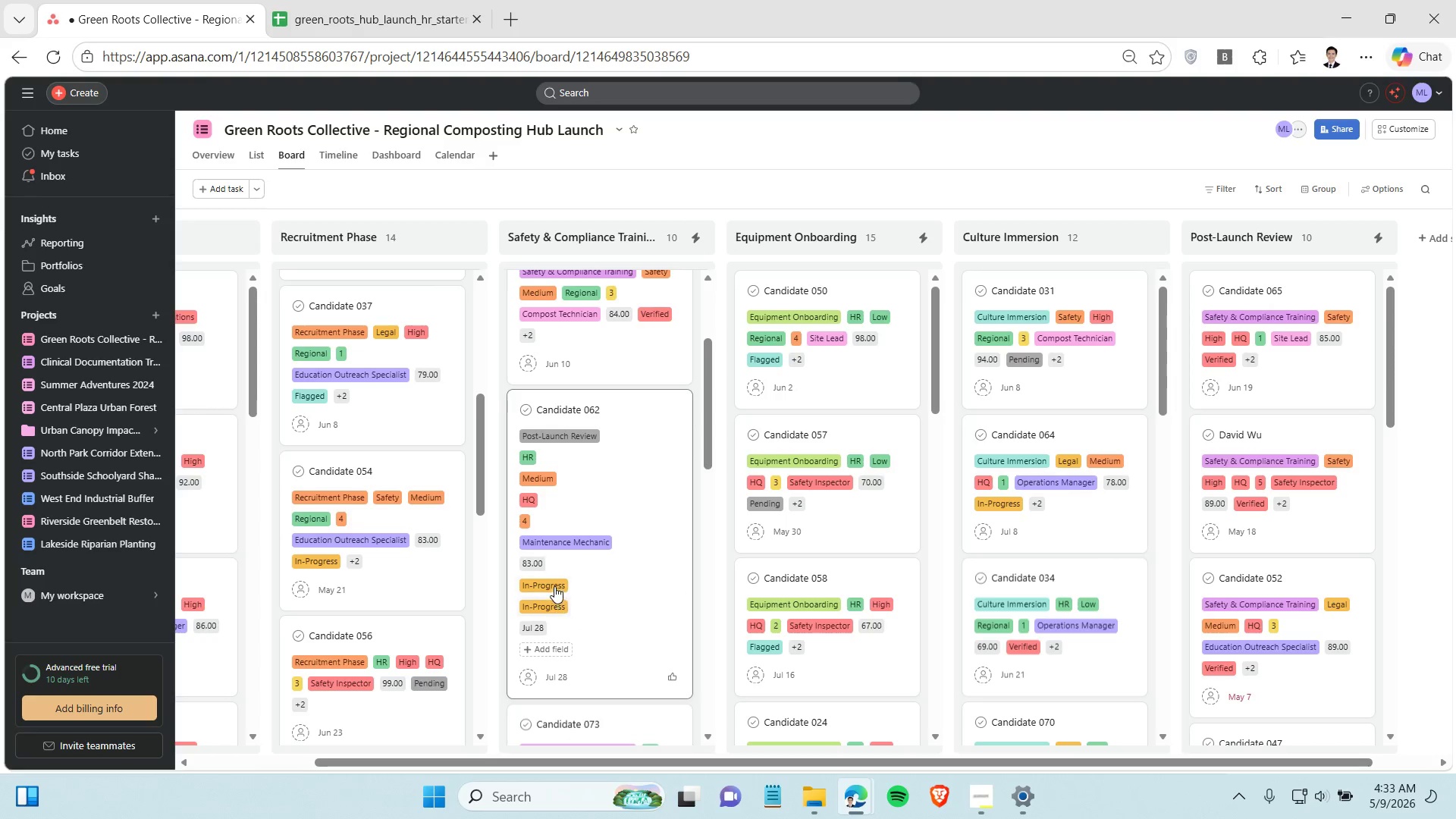 
mouse_move([555, 604])
 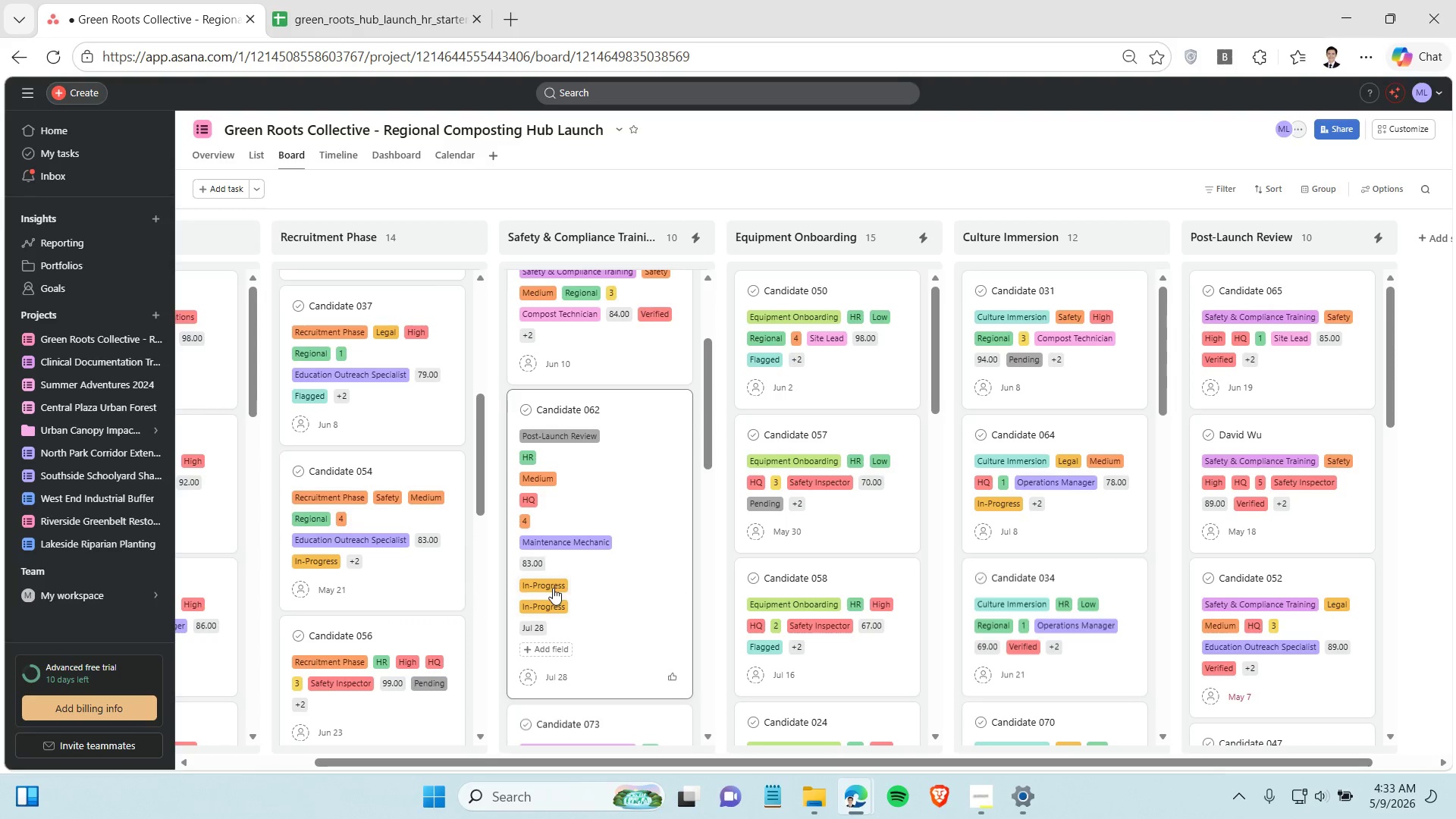 
left_click([553, 587])
 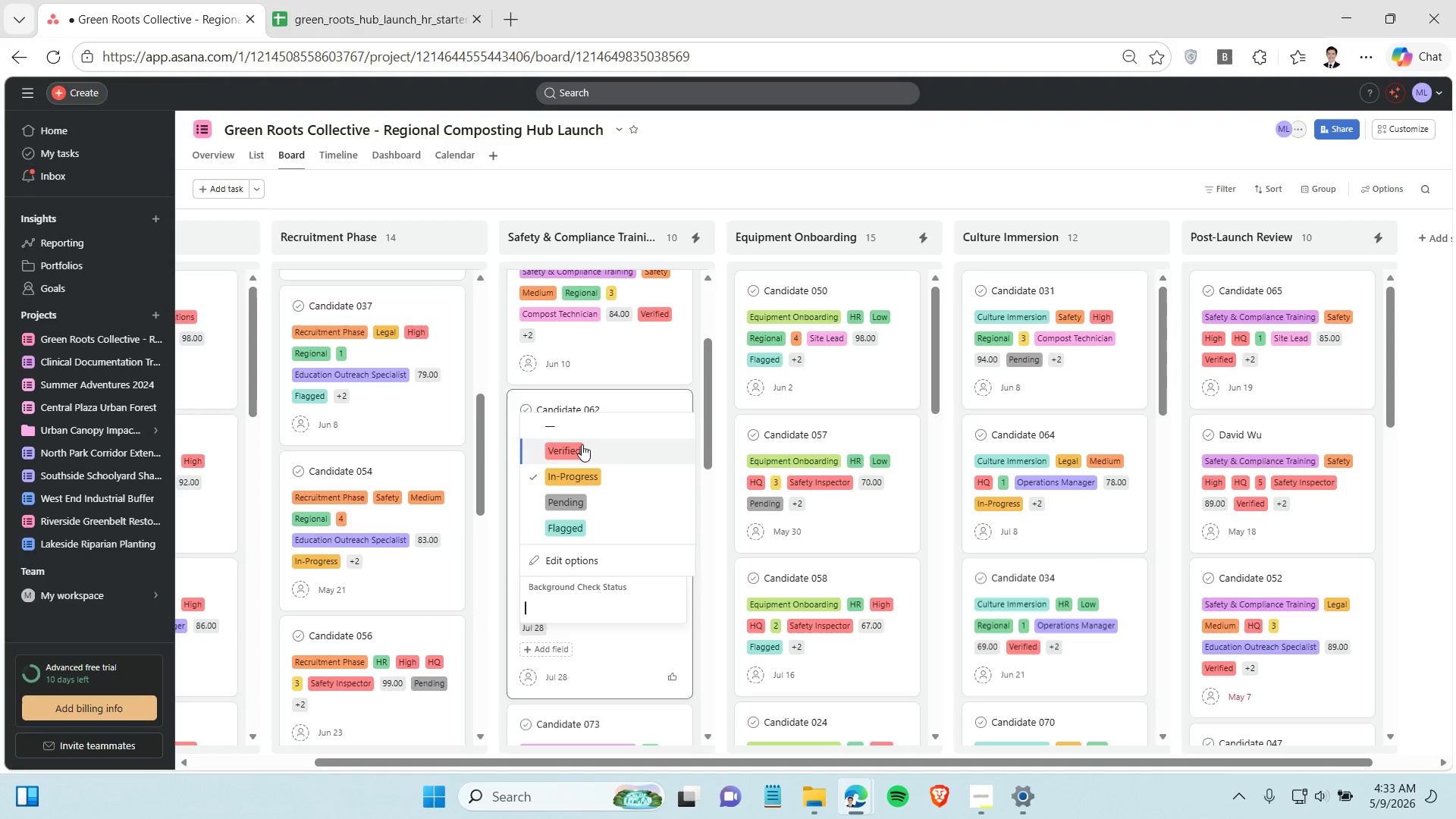 
left_click([582, 443])
 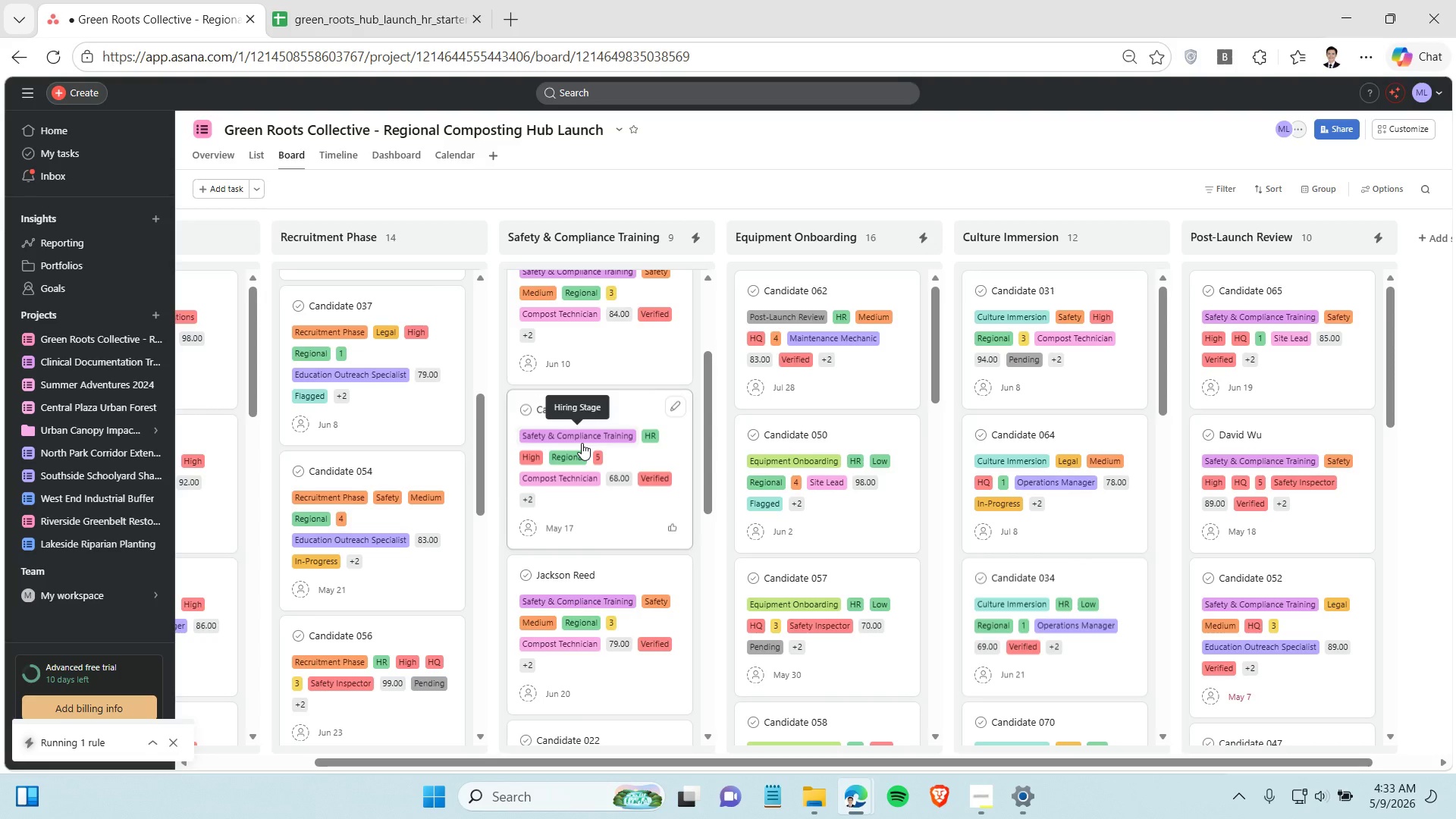 
wait(5.78)
 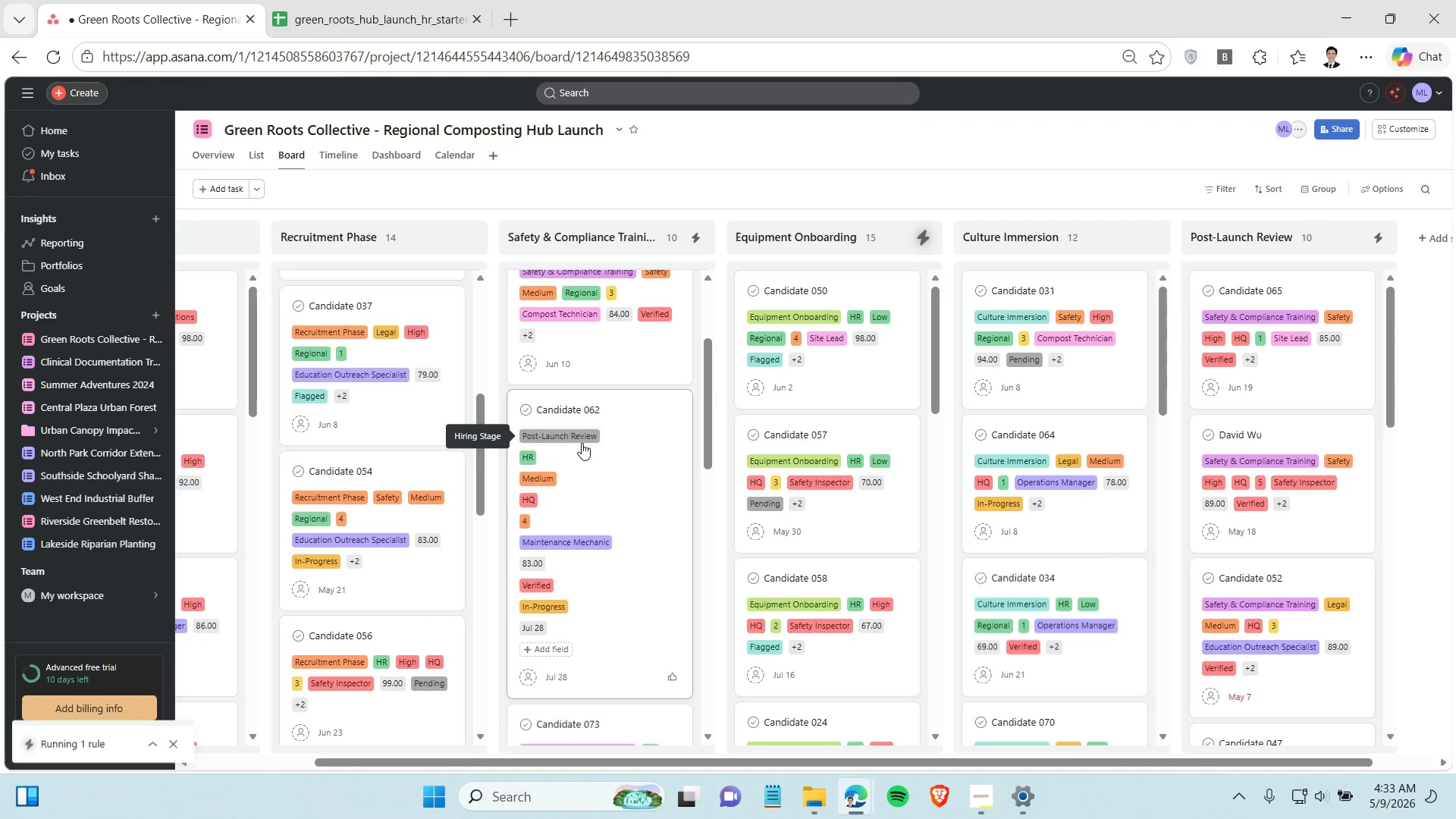 
scroll: coordinate [637, 570], scroll_direction: down, amount: 4.0
 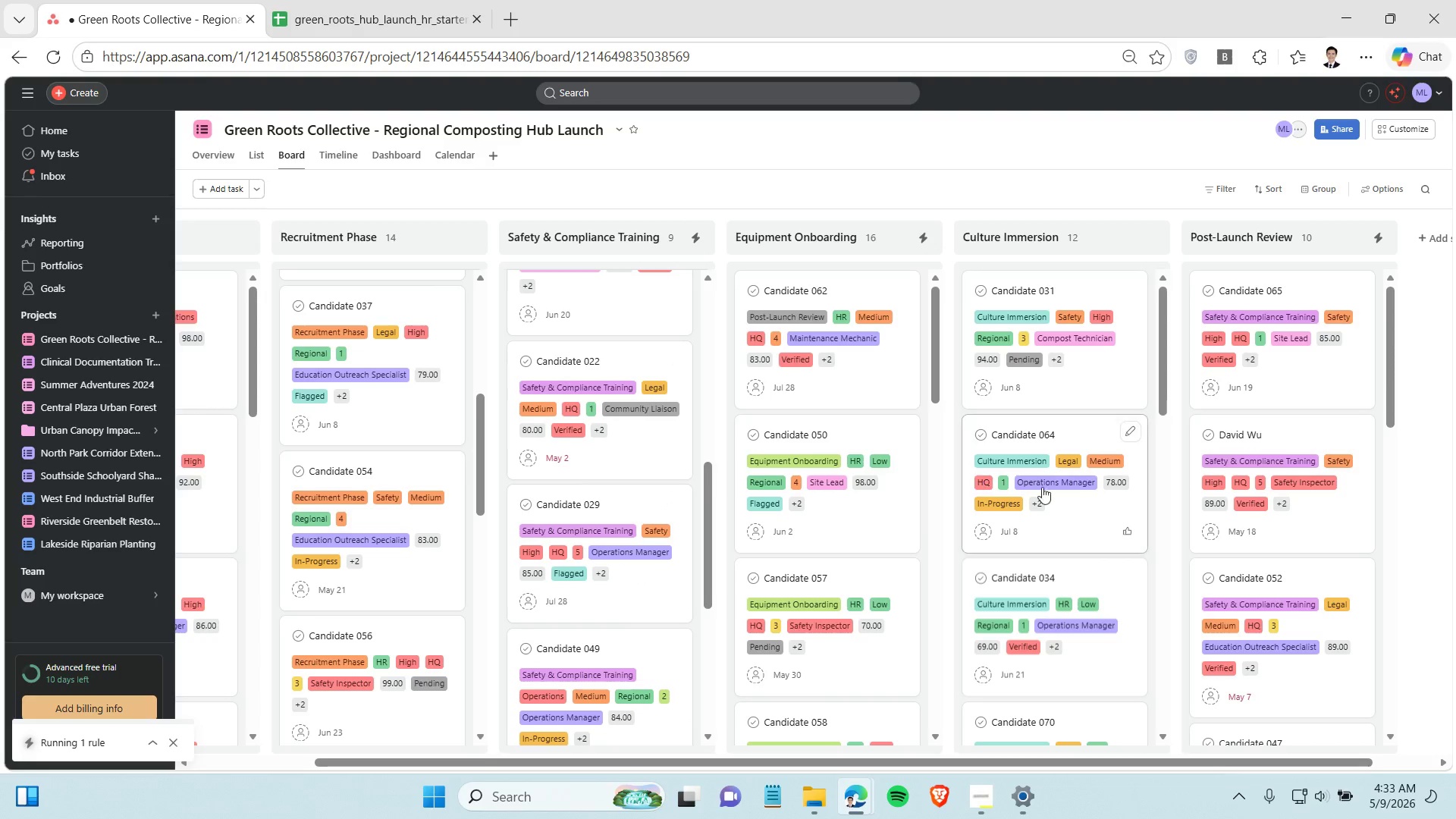 
scroll: coordinate [1290, 460], scroll_direction: up, amount: 9.0
 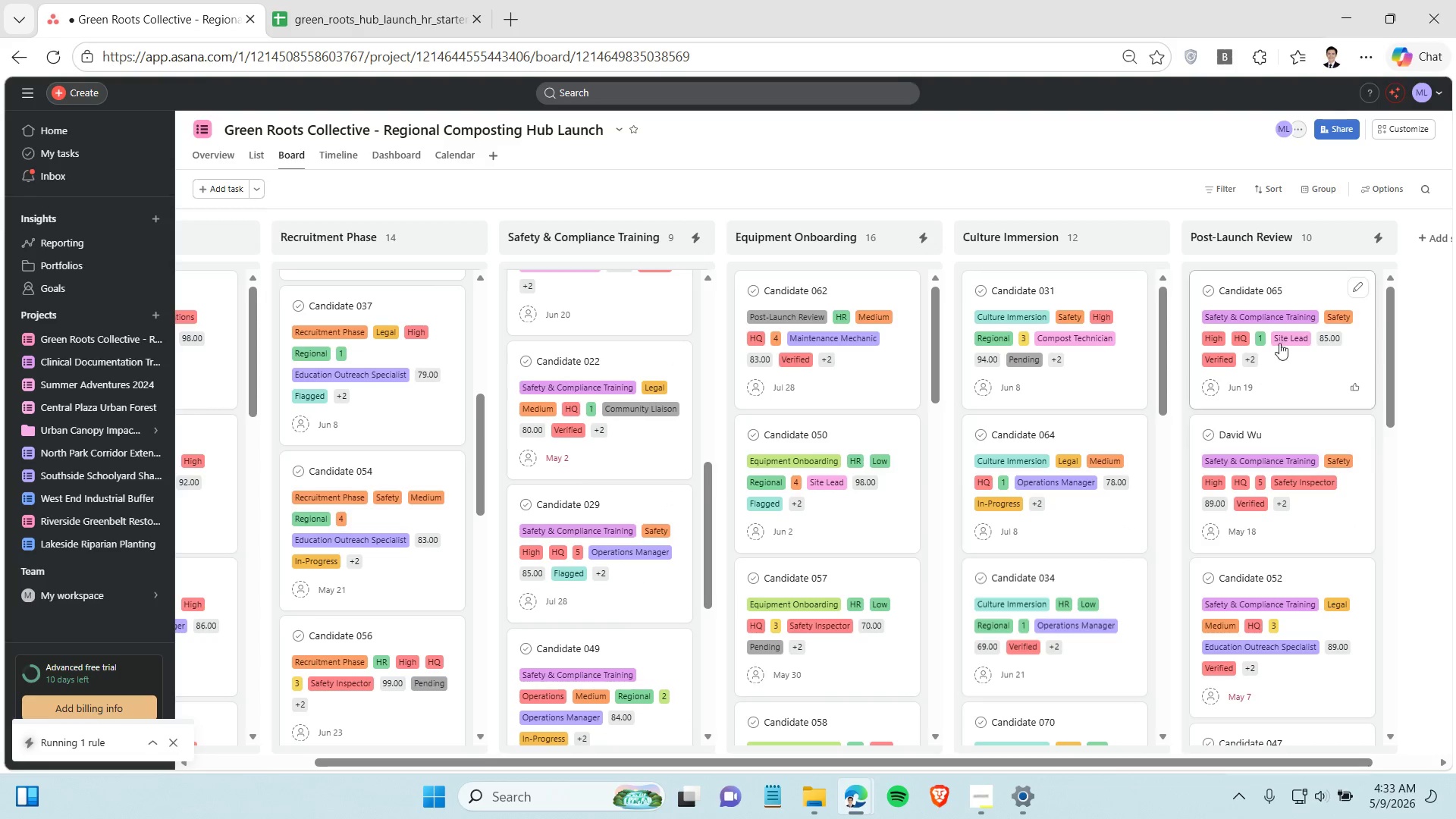 
mouse_move([1261, 352])
 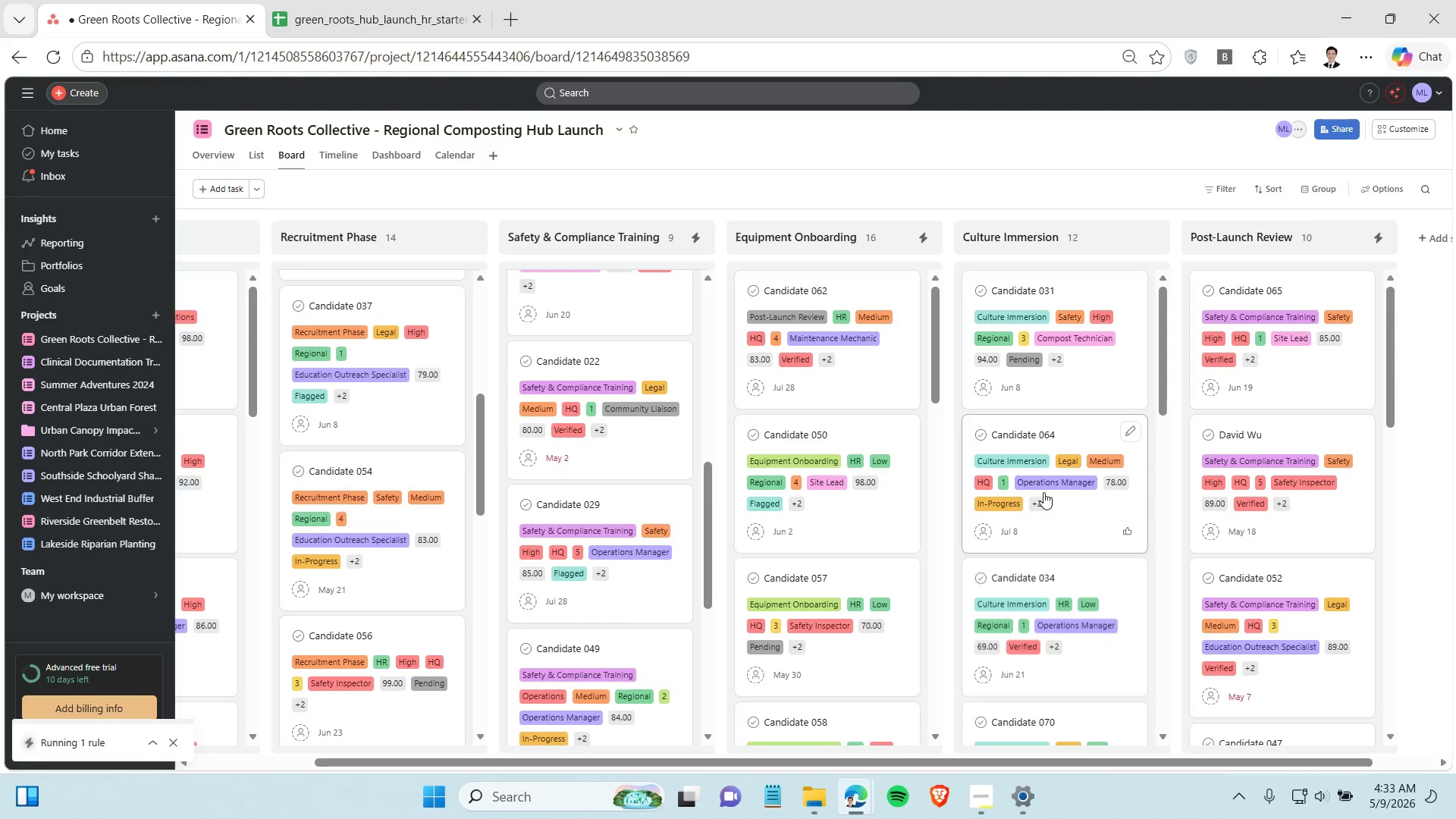 
scroll: coordinate [642, 486], scroll_direction: up, amount: 18.0
 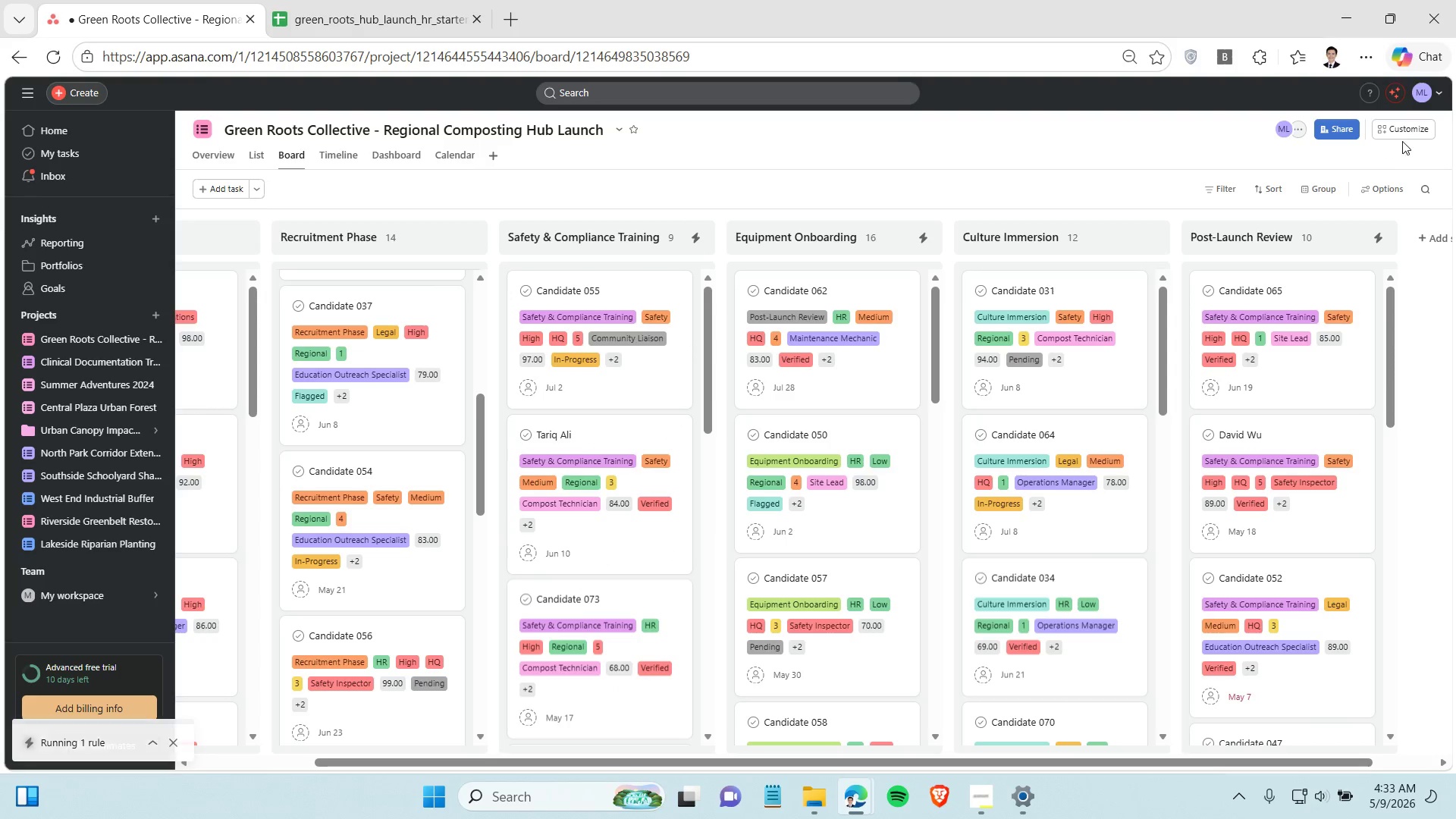 
left_click([1408, 131])
 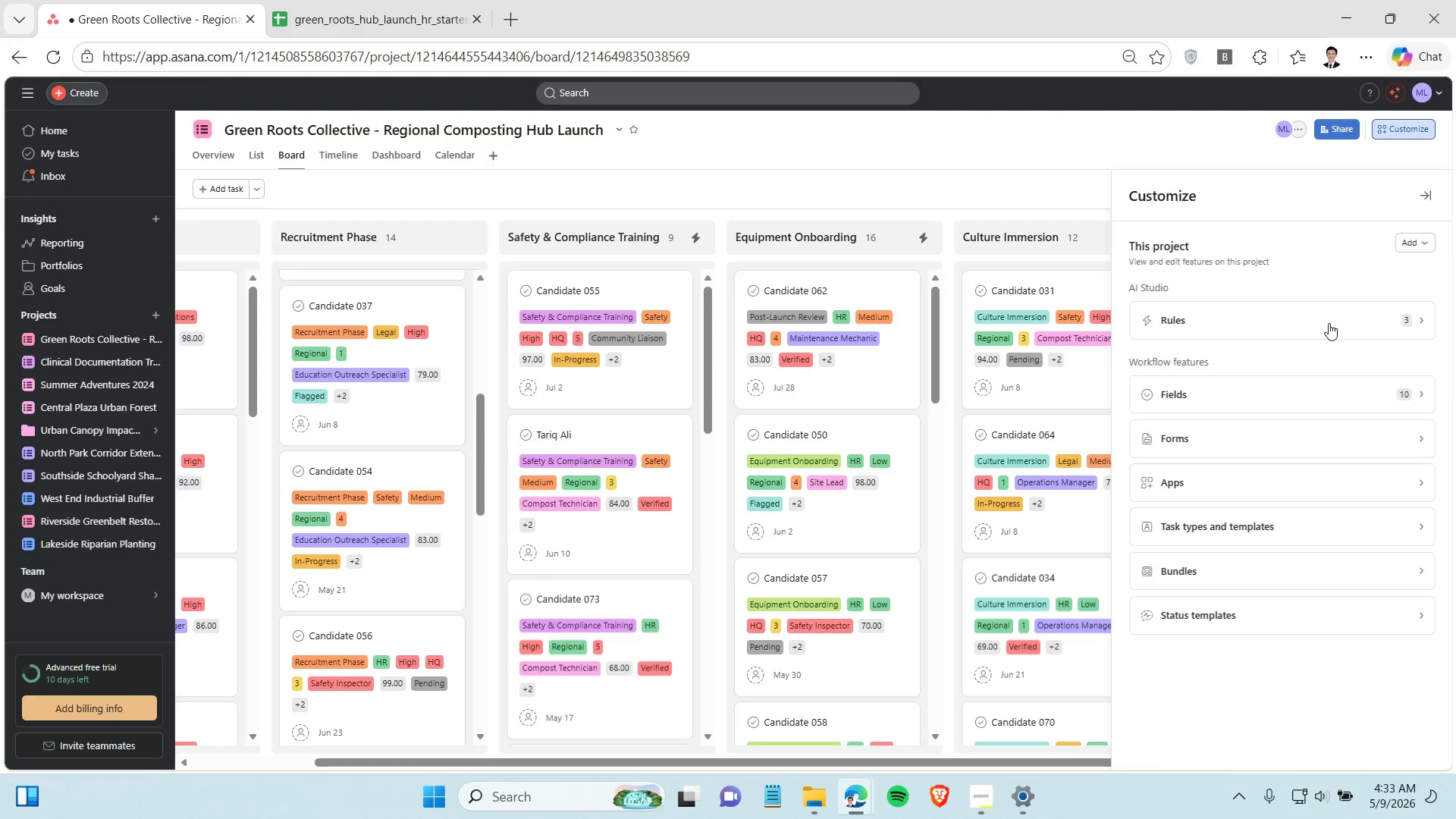 
left_click([1329, 323])
 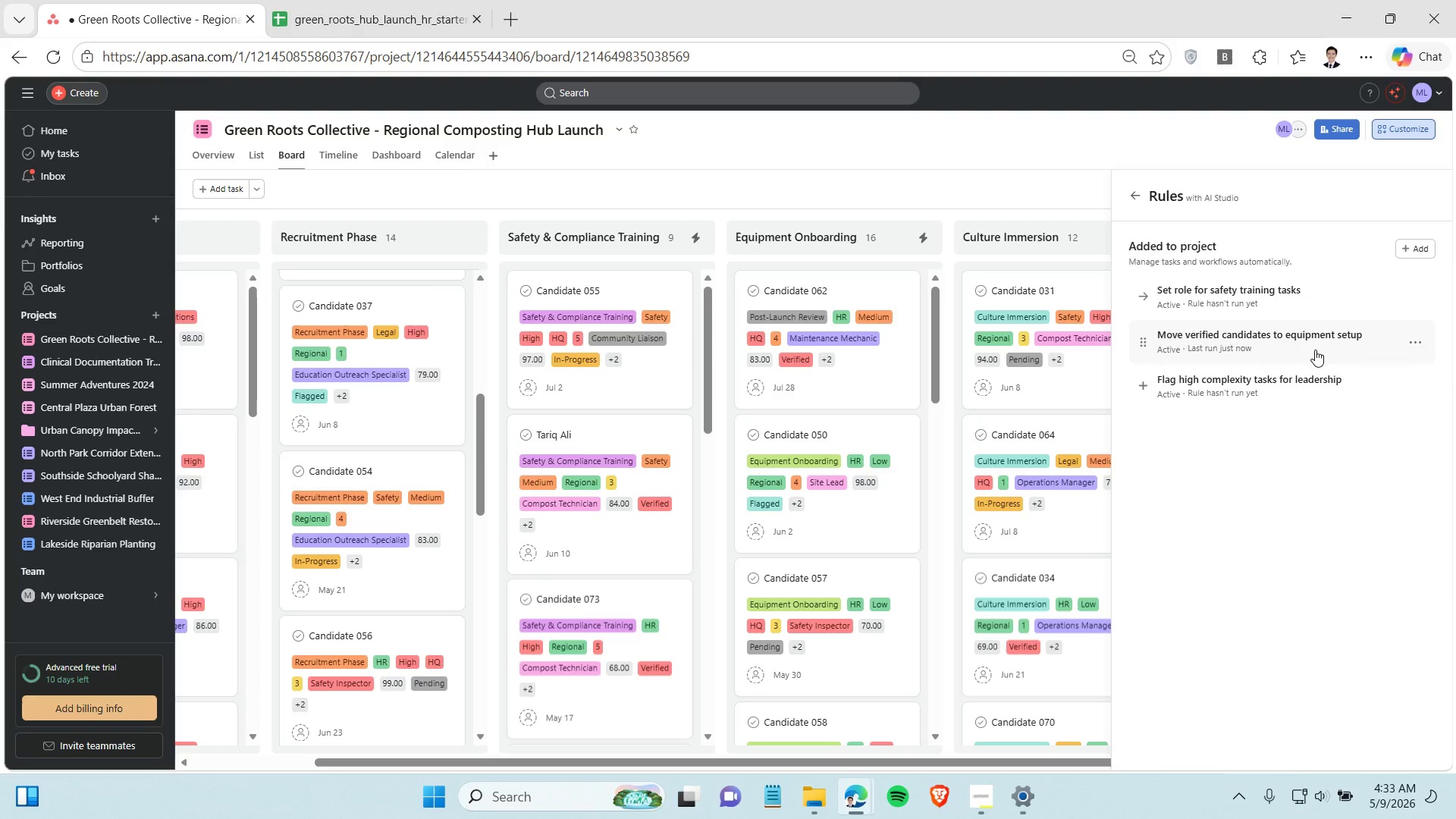 
wait(5.16)
 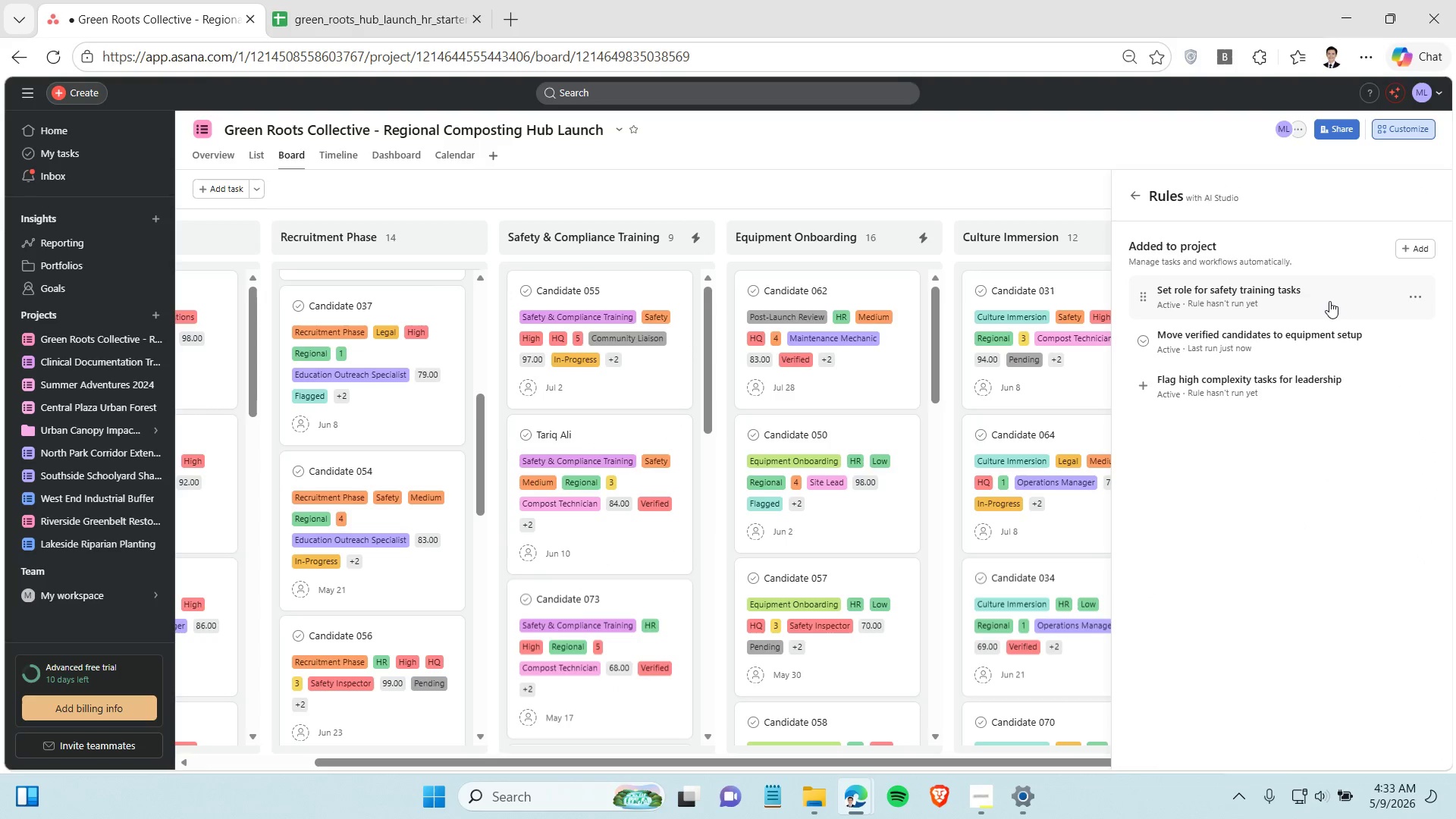 
left_click([1315, 350])
 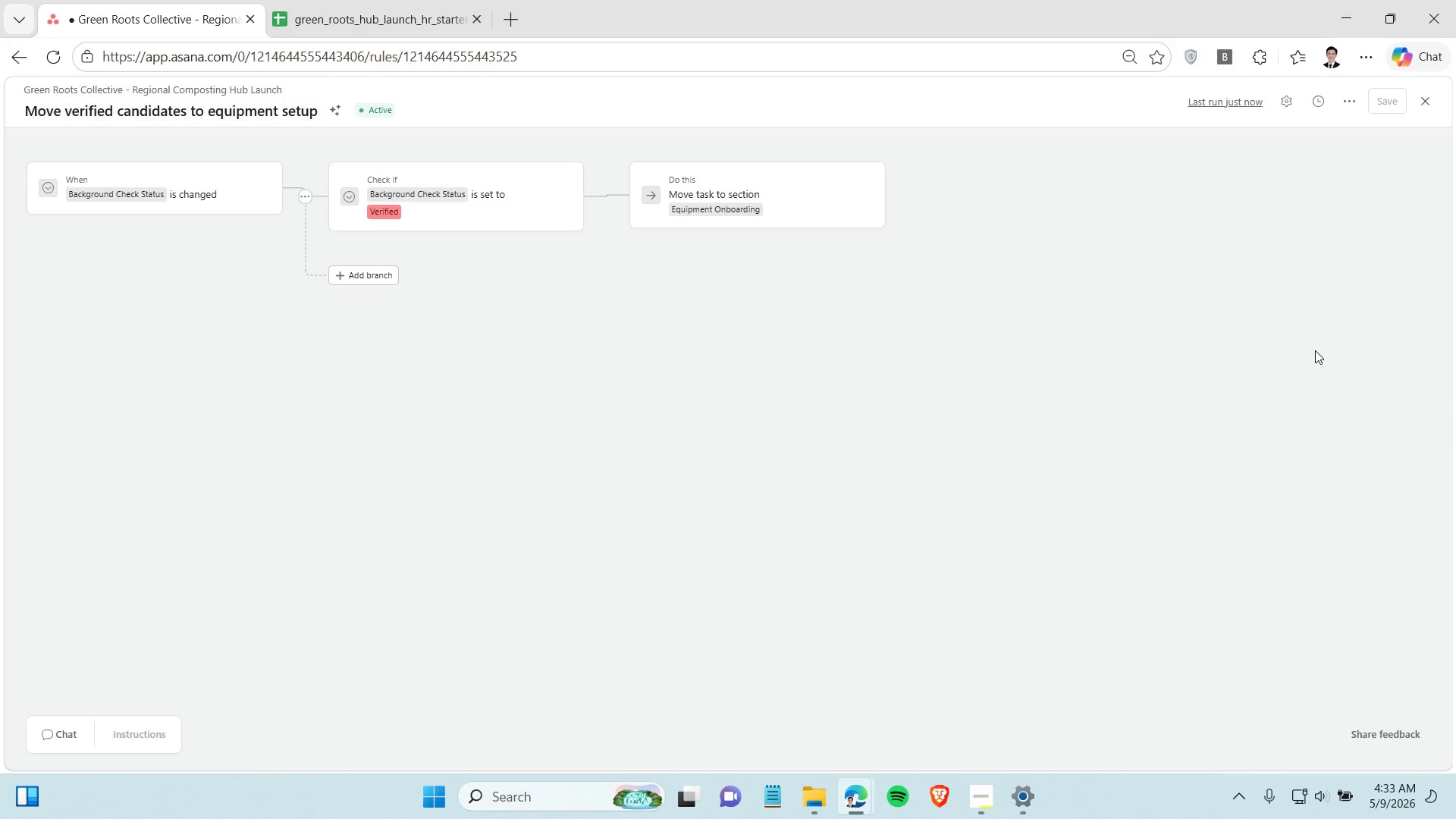 
wait(8.33)
 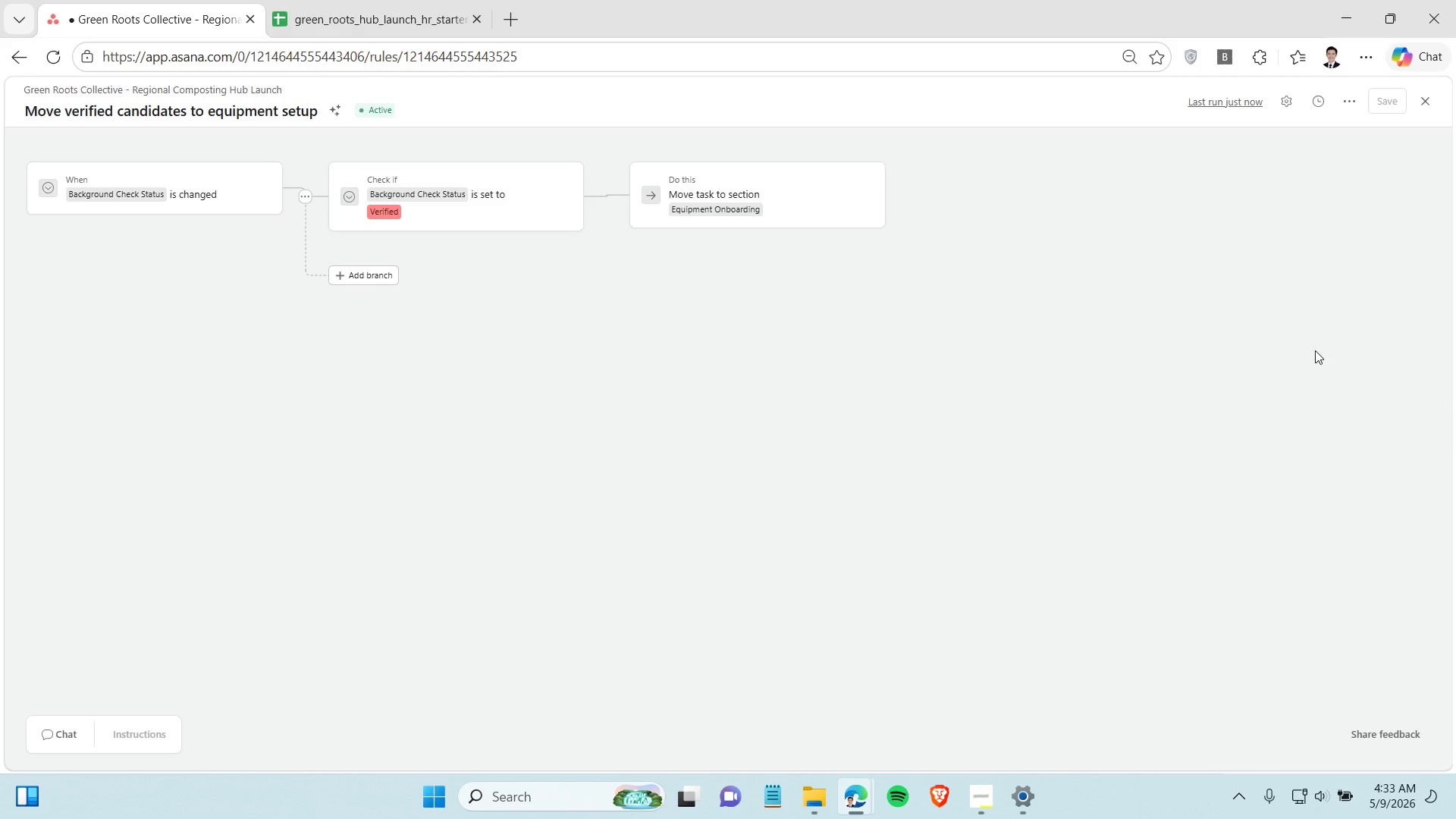 
left_click([1326, 303])
 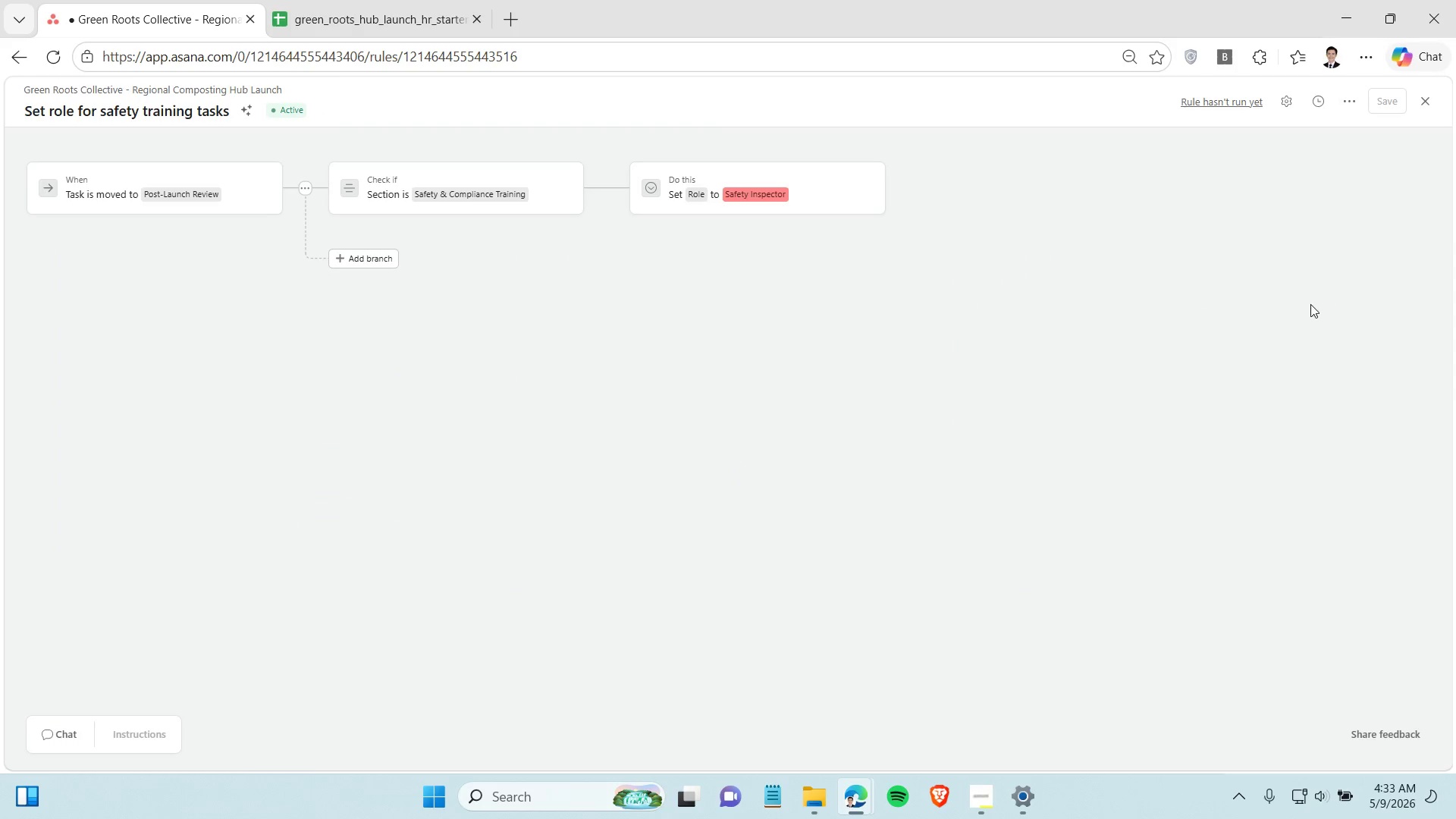 
left_click([464, 206])
 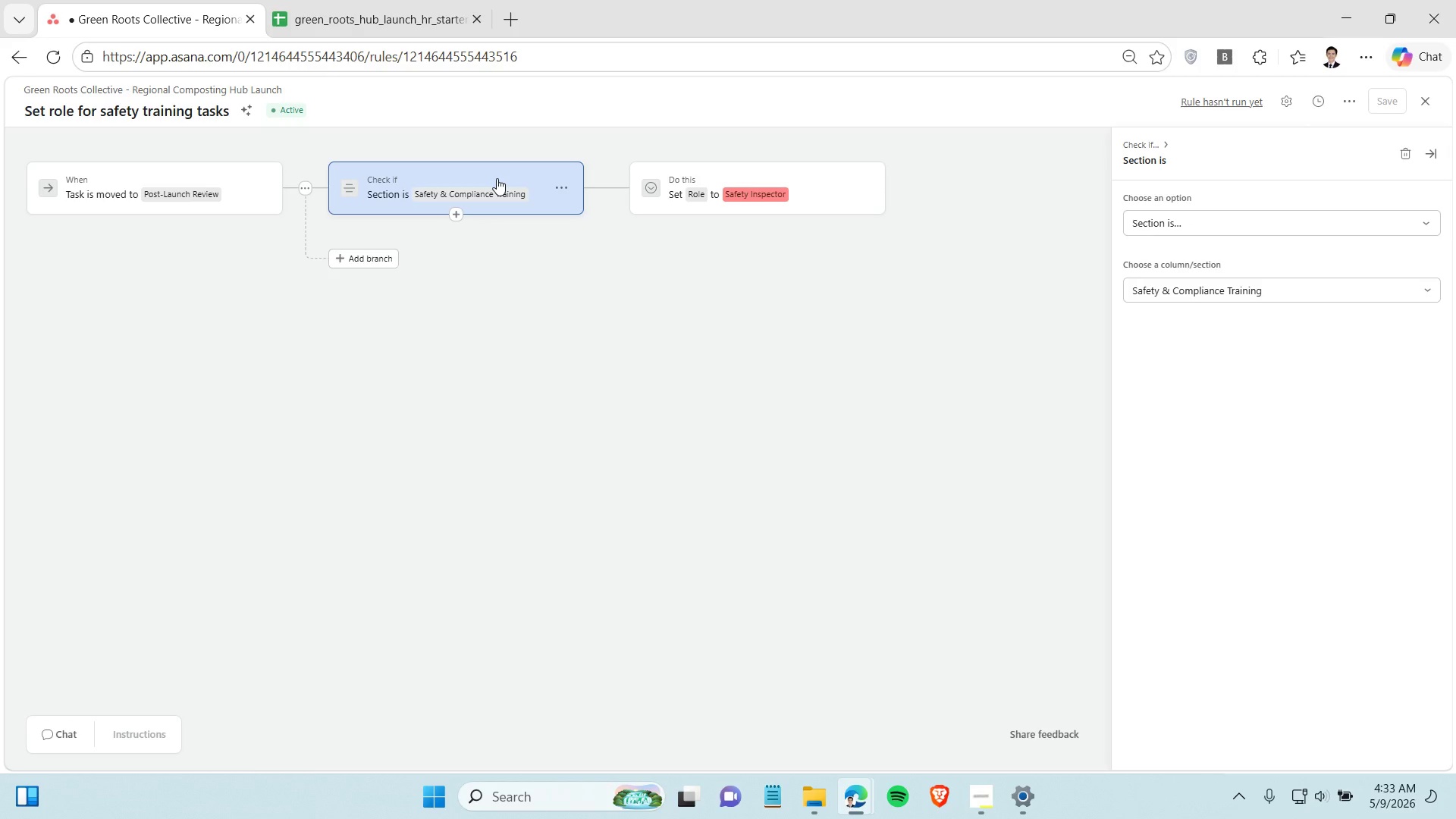 
wait(9.3)
 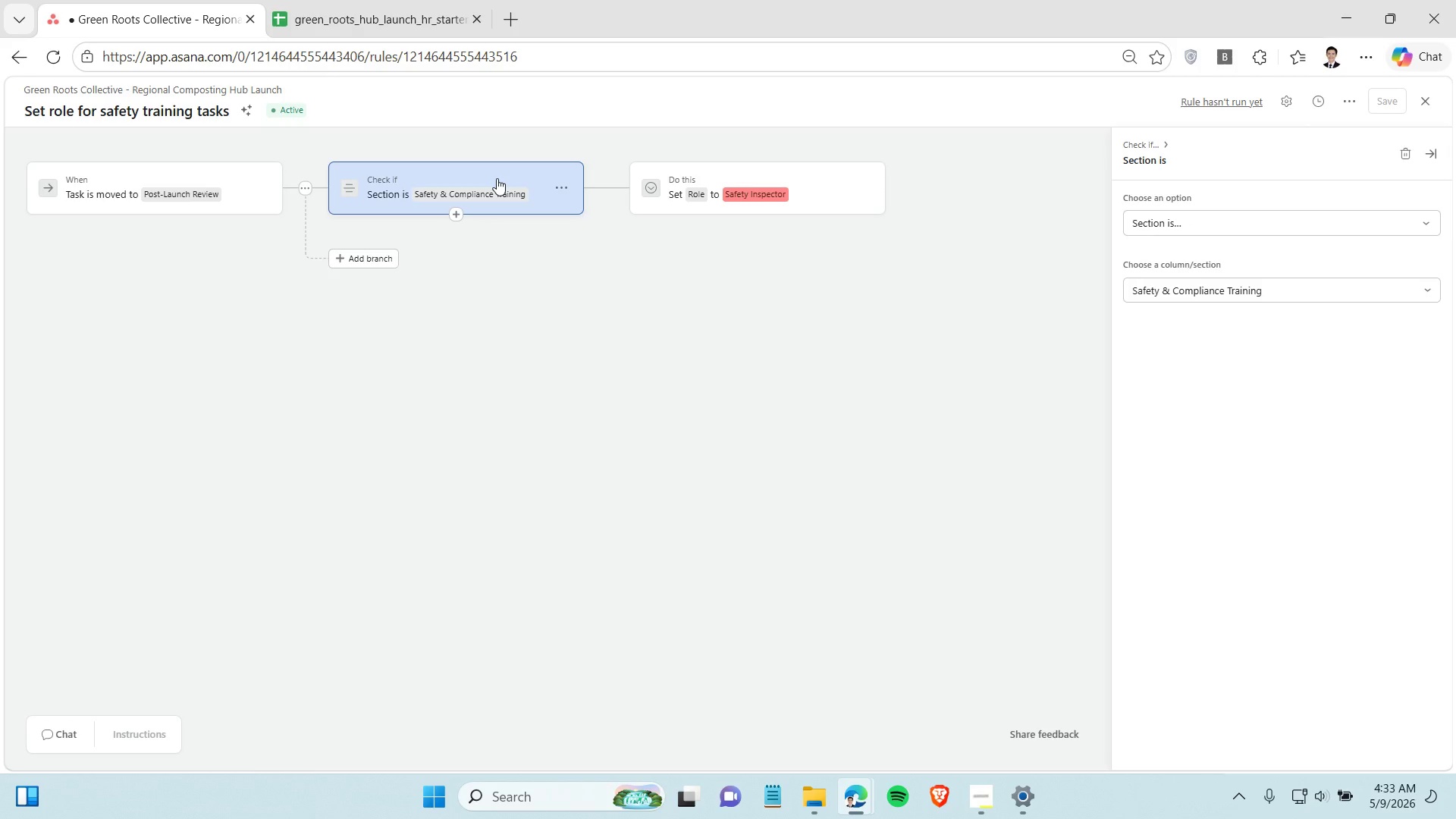 
left_click([209, 174])
 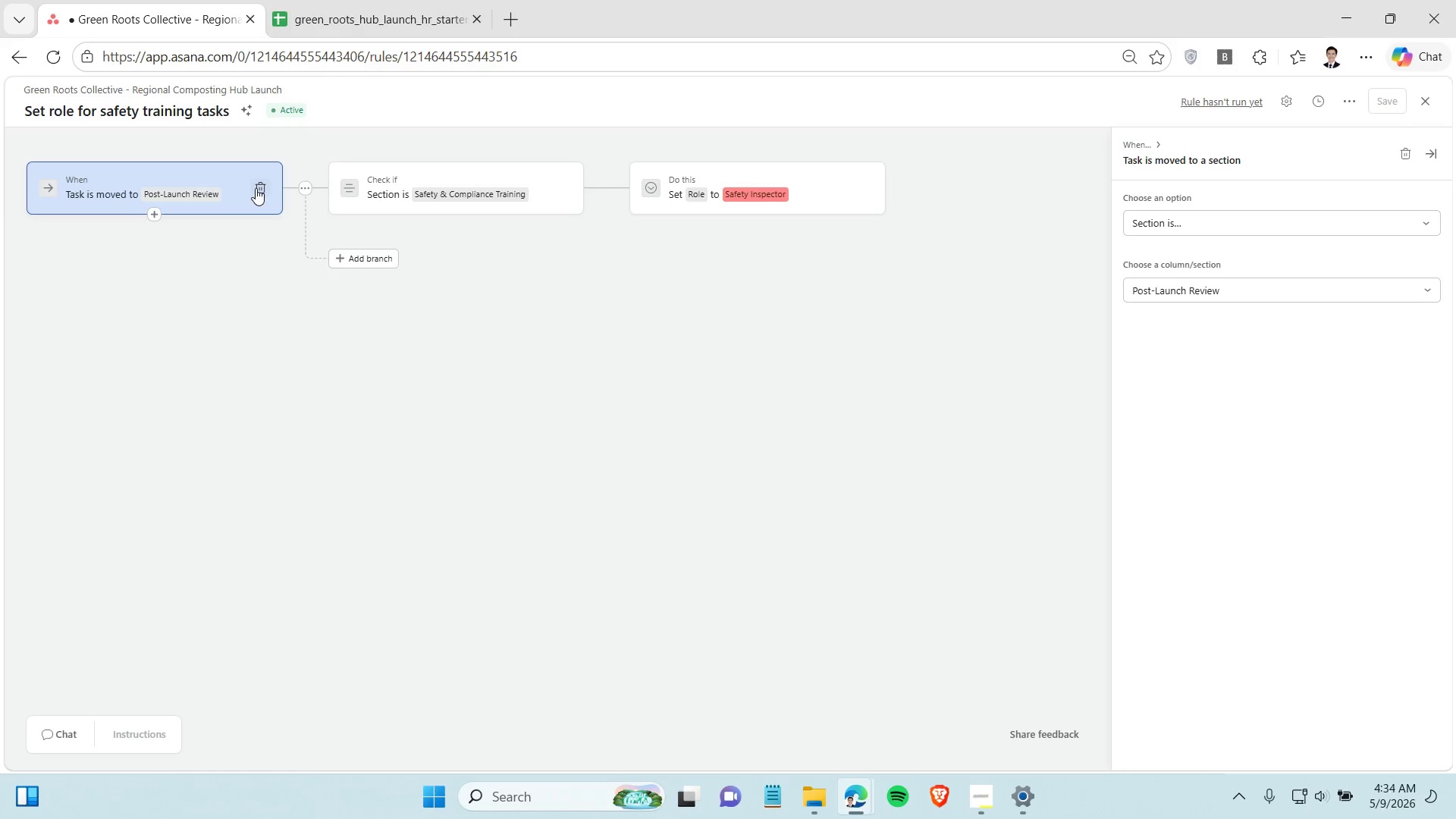 
left_click([256, 188])
 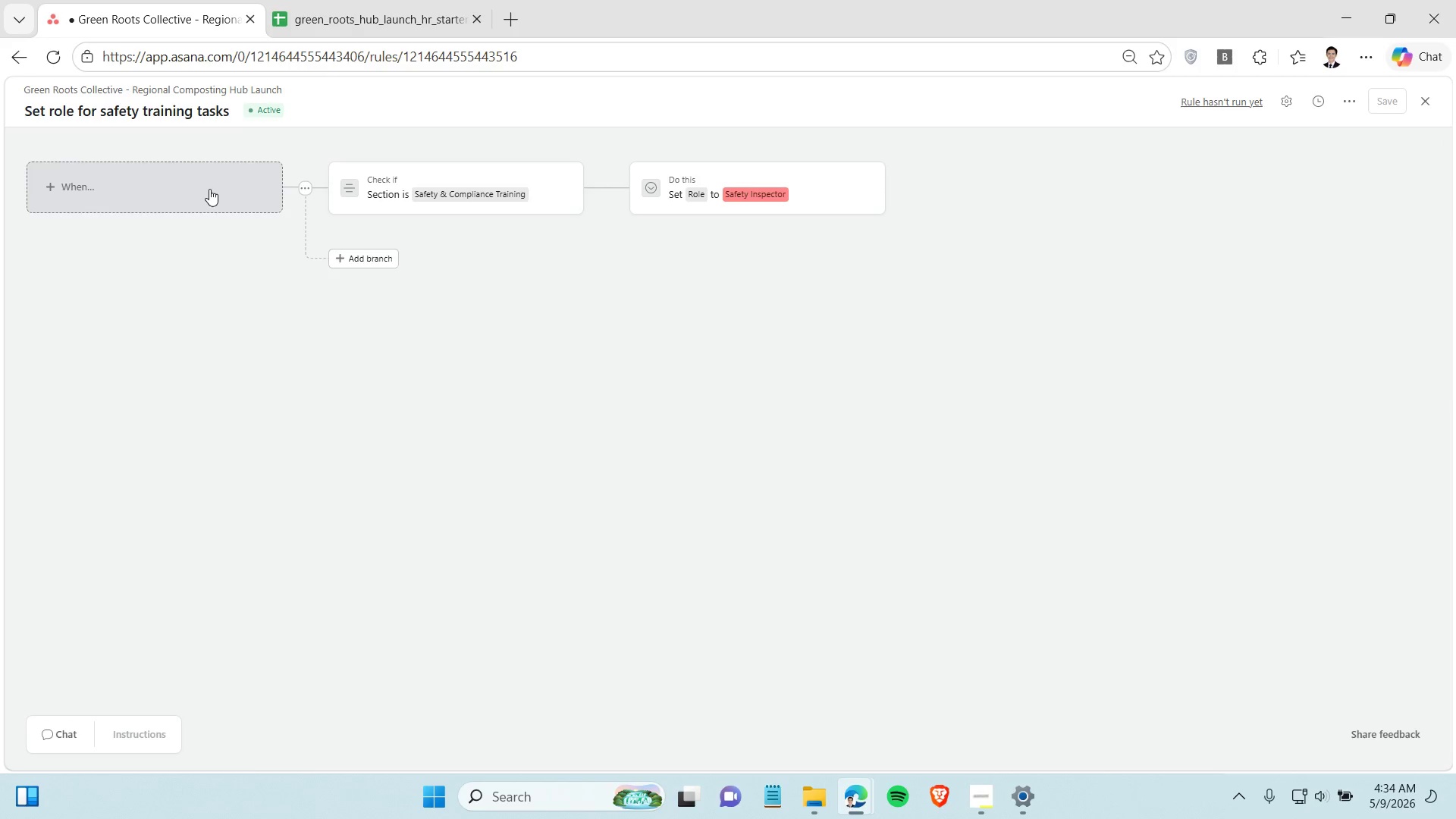 
left_click([209, 189])
 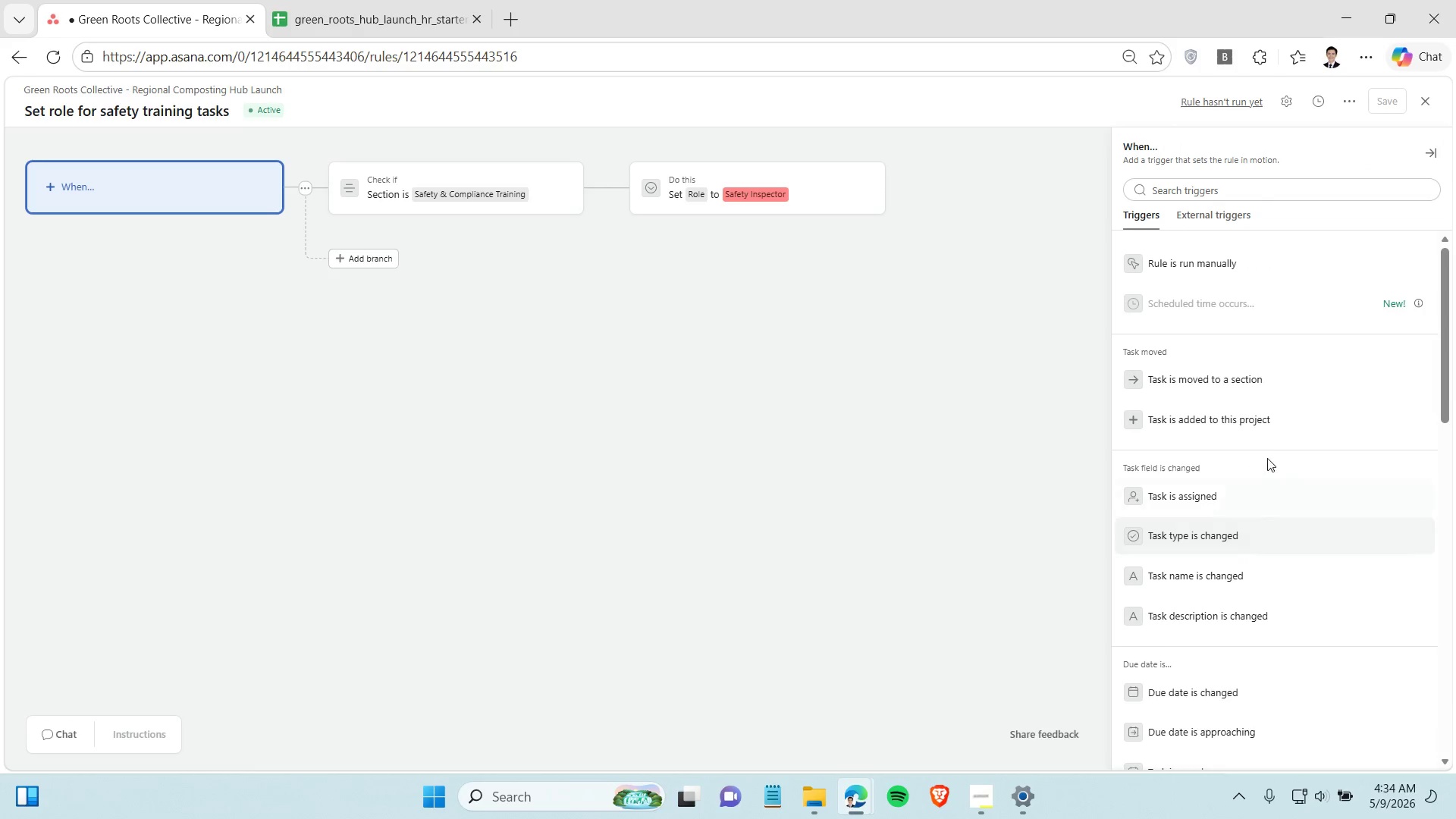 
left_click([1242, 378])